 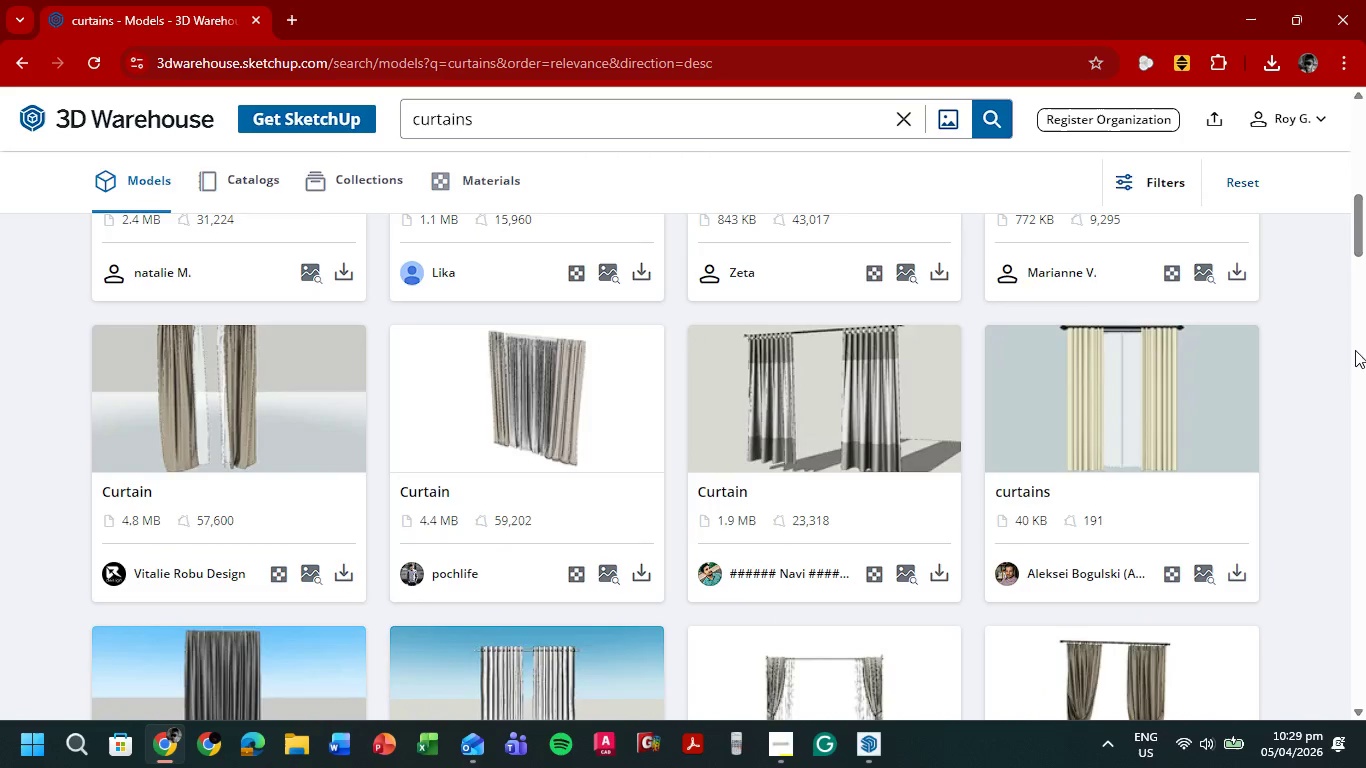 
scroll: coordinate [1365, 337], scroll_direction: down, amount: 2.0
 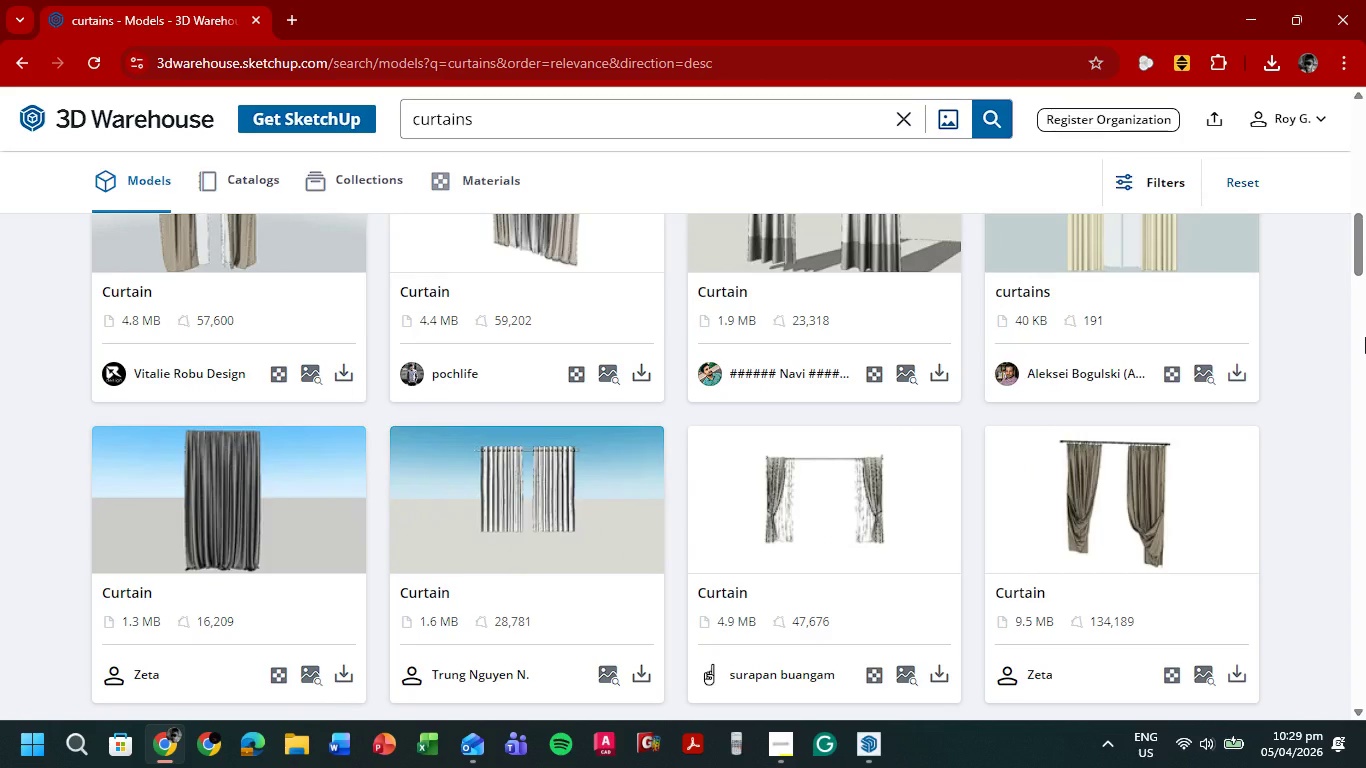 
scroll: coordinate [1267, 320], scroll_direction: up, amount: 5.0
 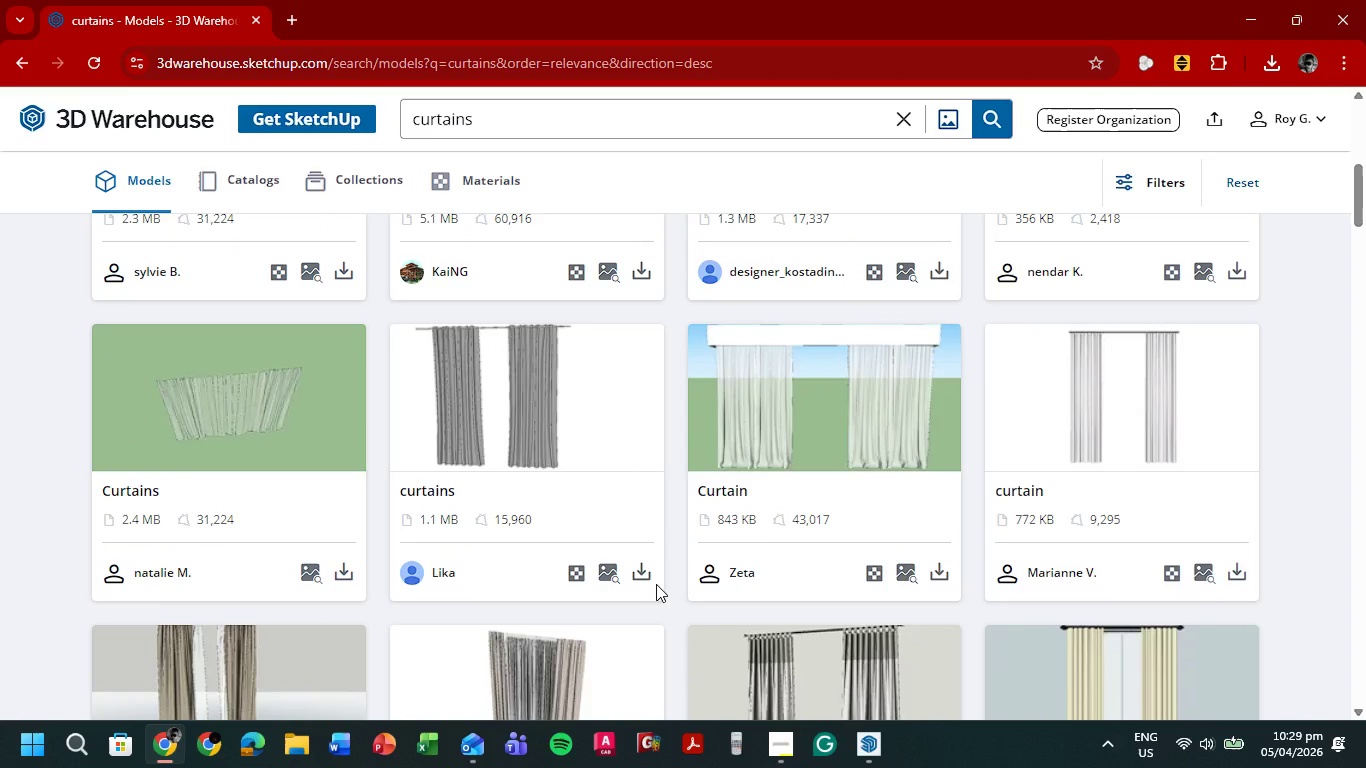 
left_click([640, 568])
 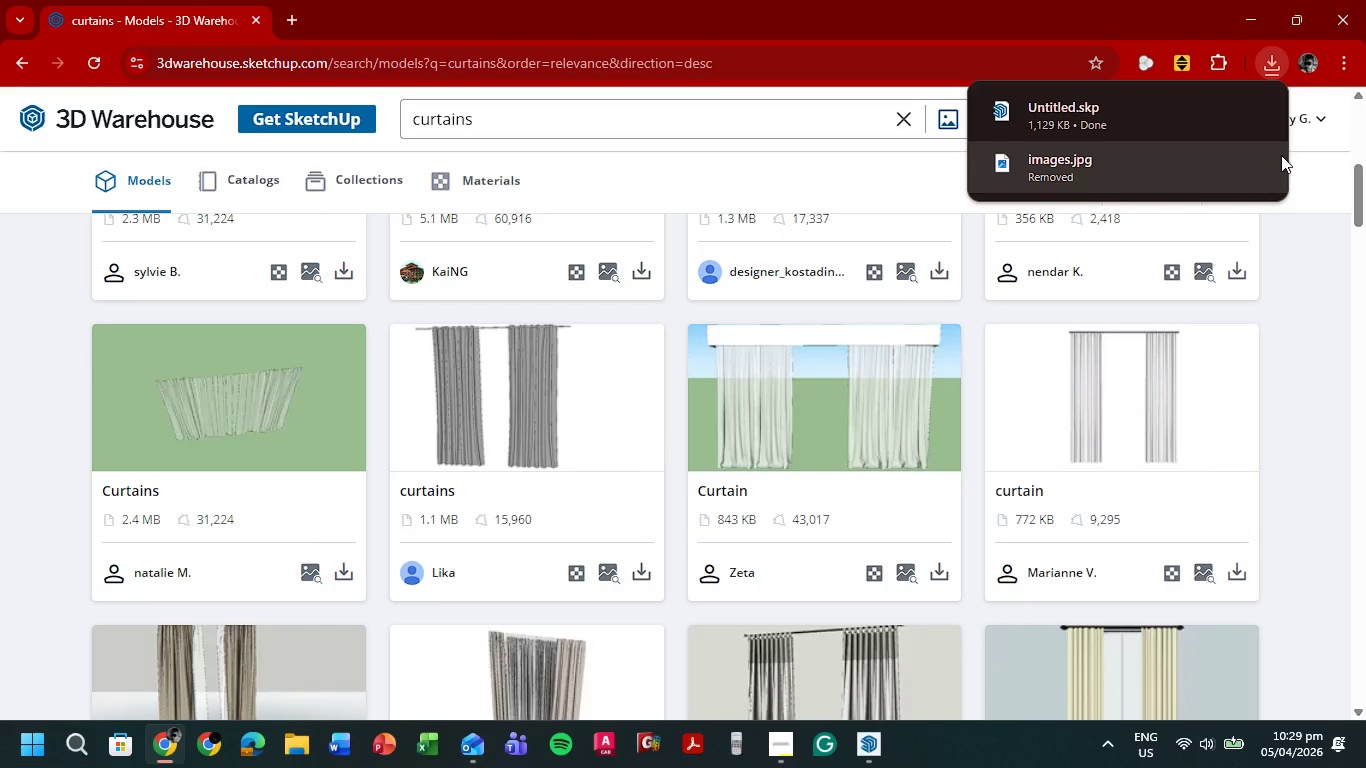 
wait(29.84)
 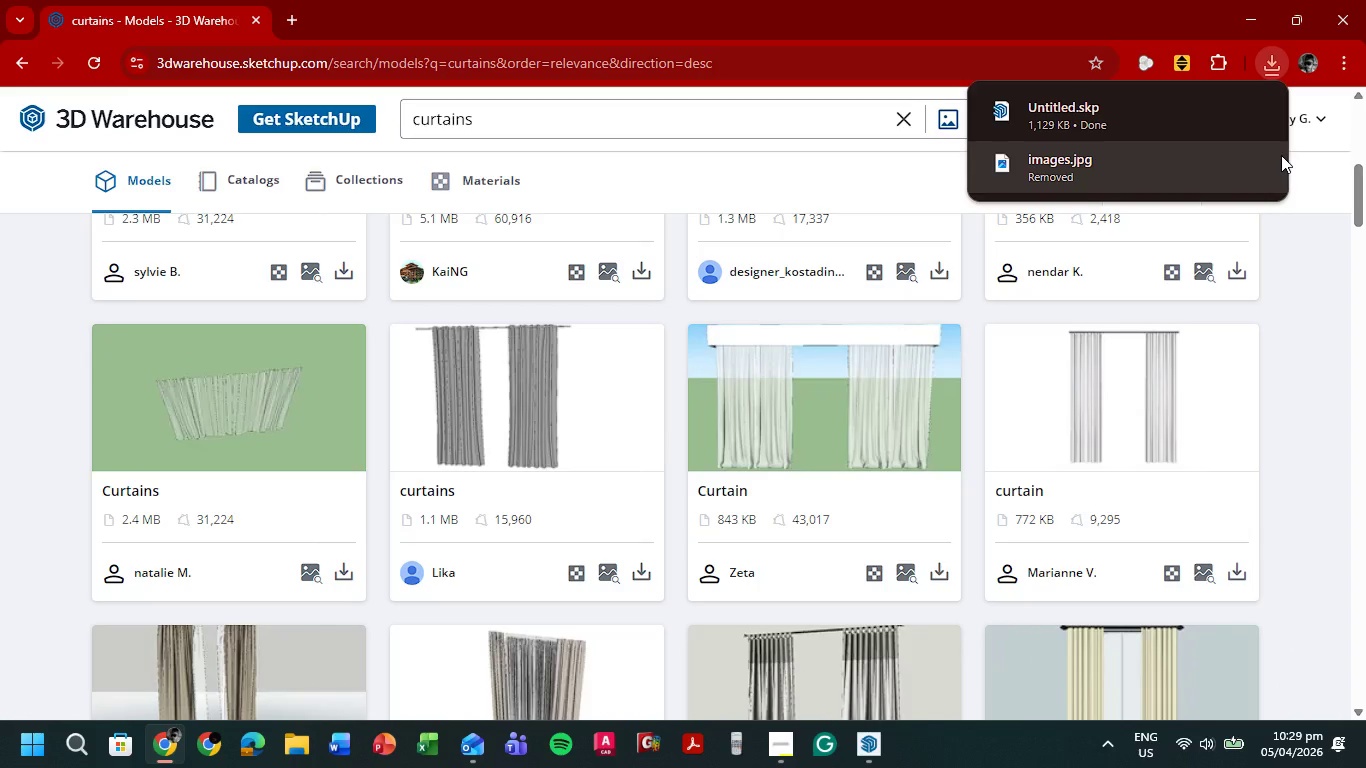 
left_click([1085, 118])
 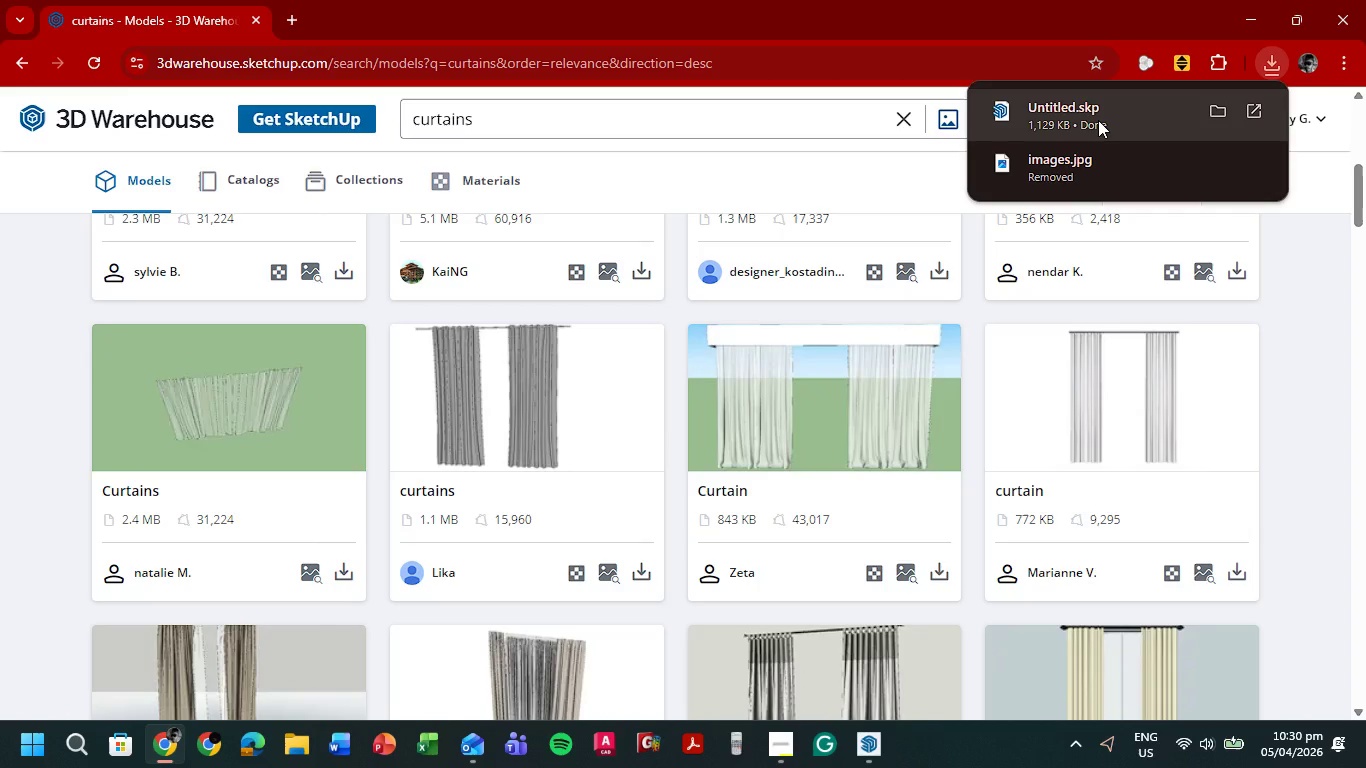 
mouse_move([1128, 105])
 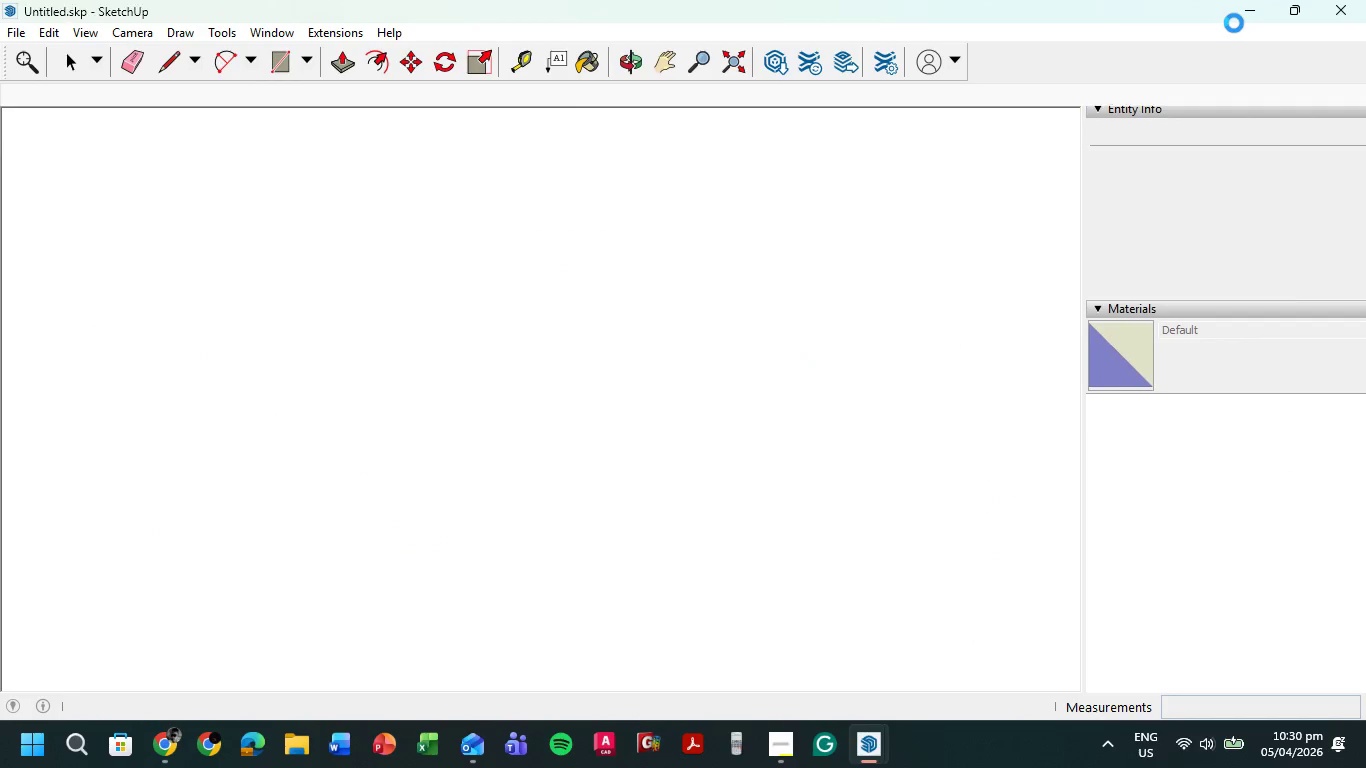 
mouse_move([1231, 48])
 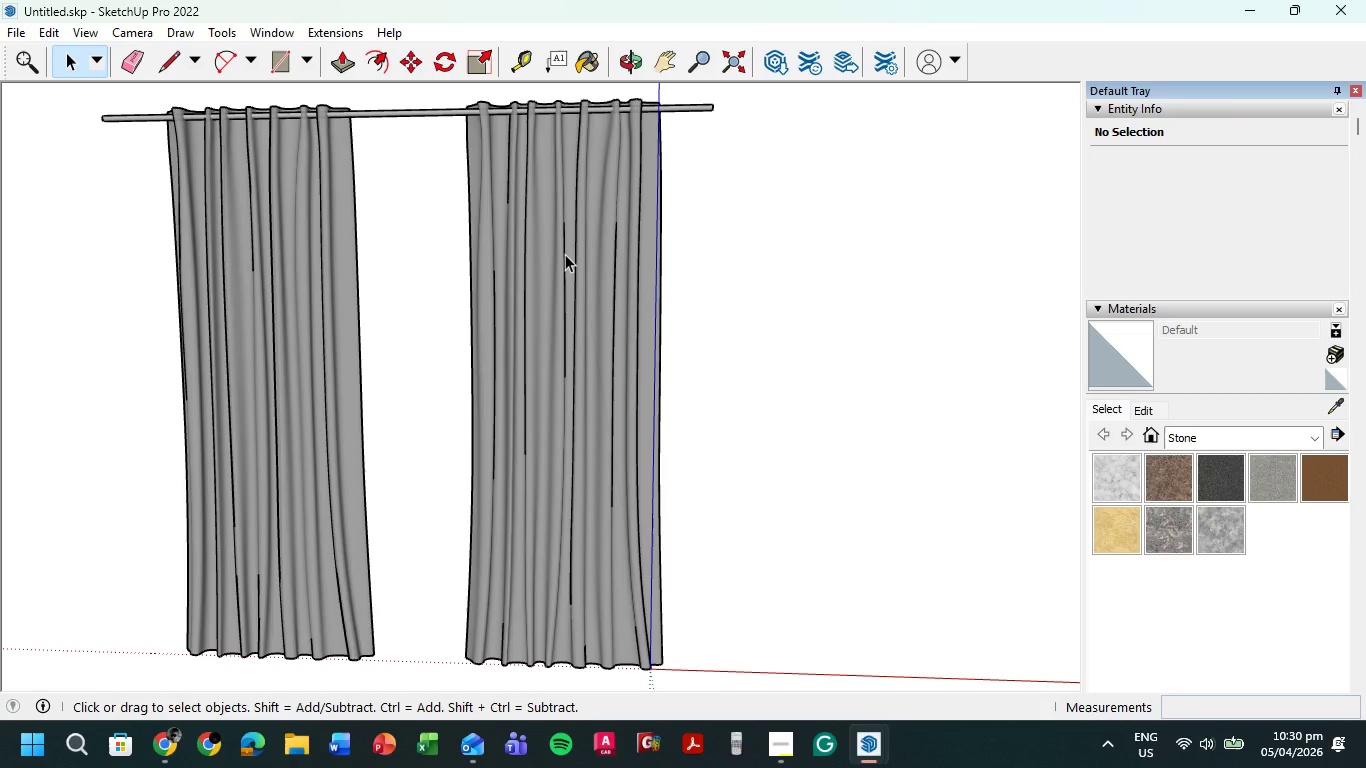 
left_click([565, 254])
 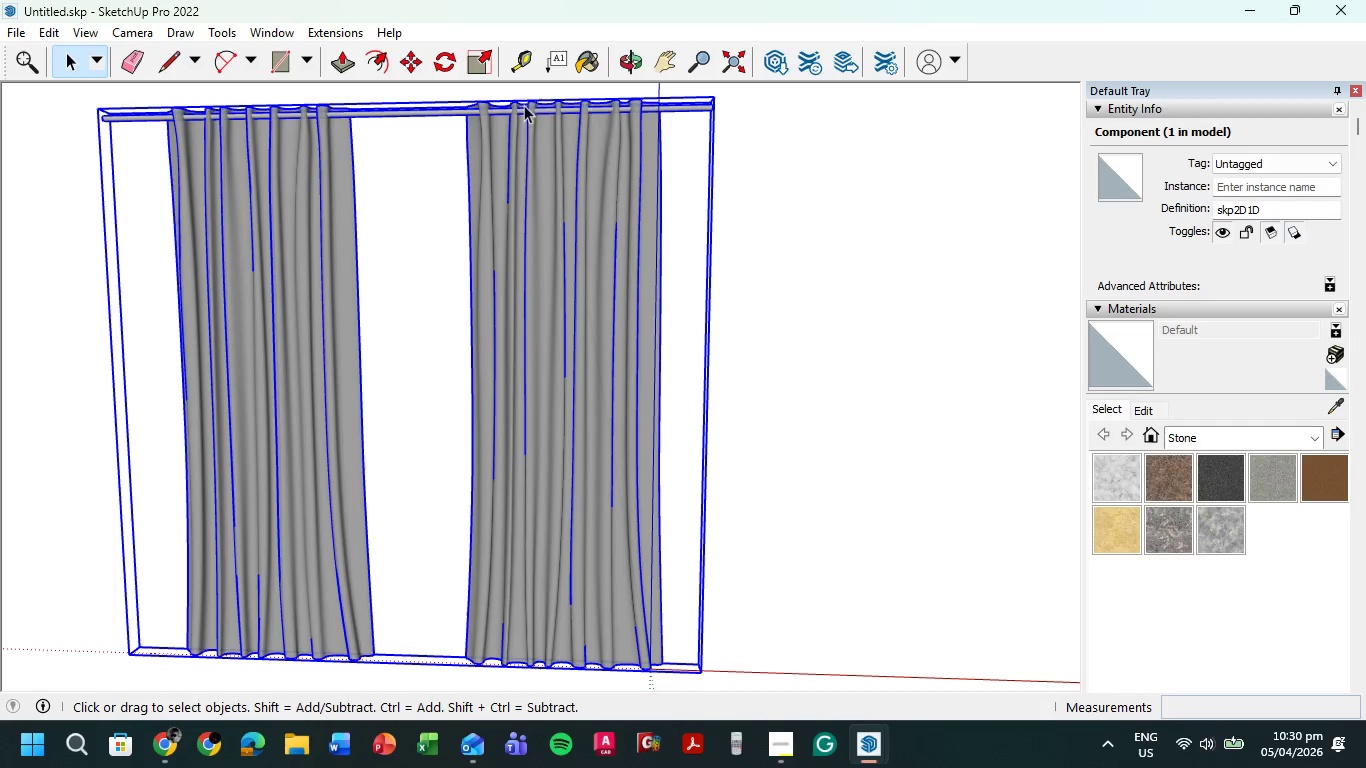 
double_click([440, 109])
 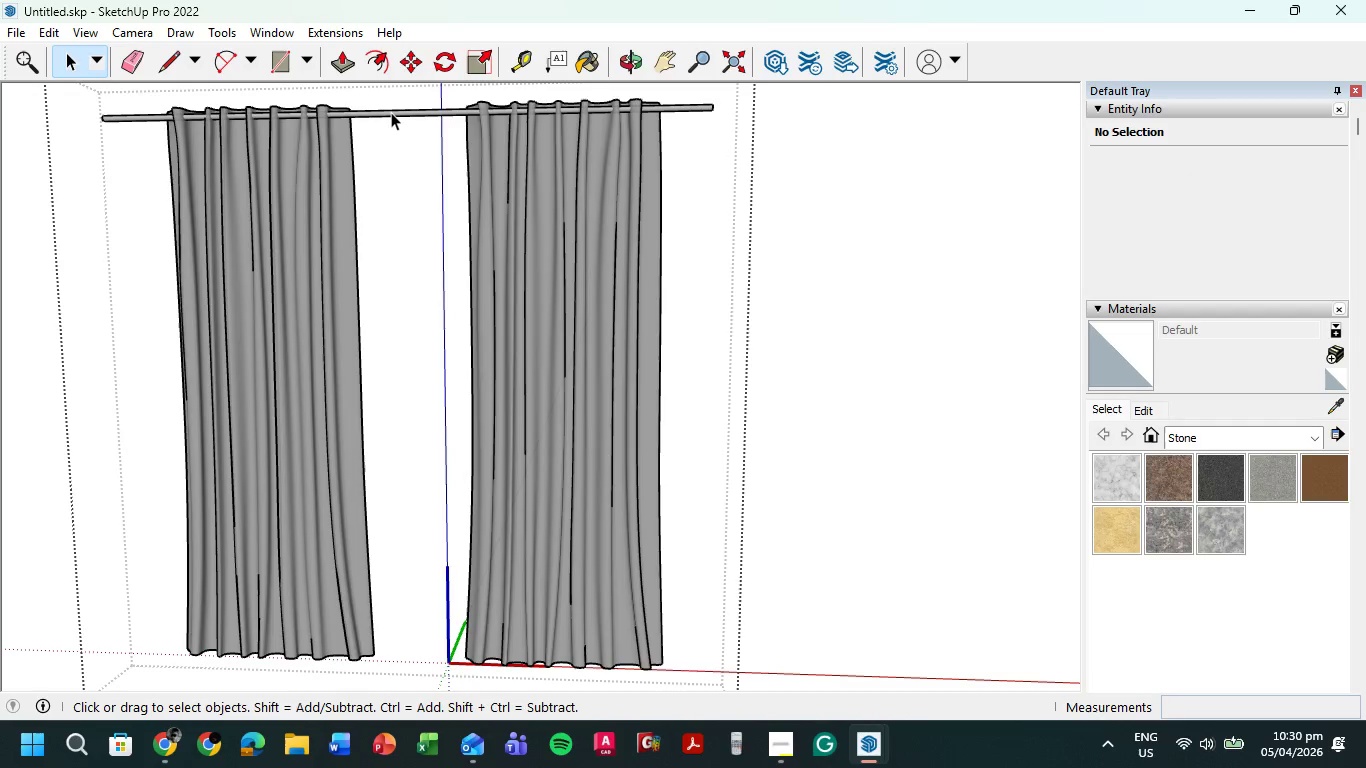 
left_click([391, 112])
 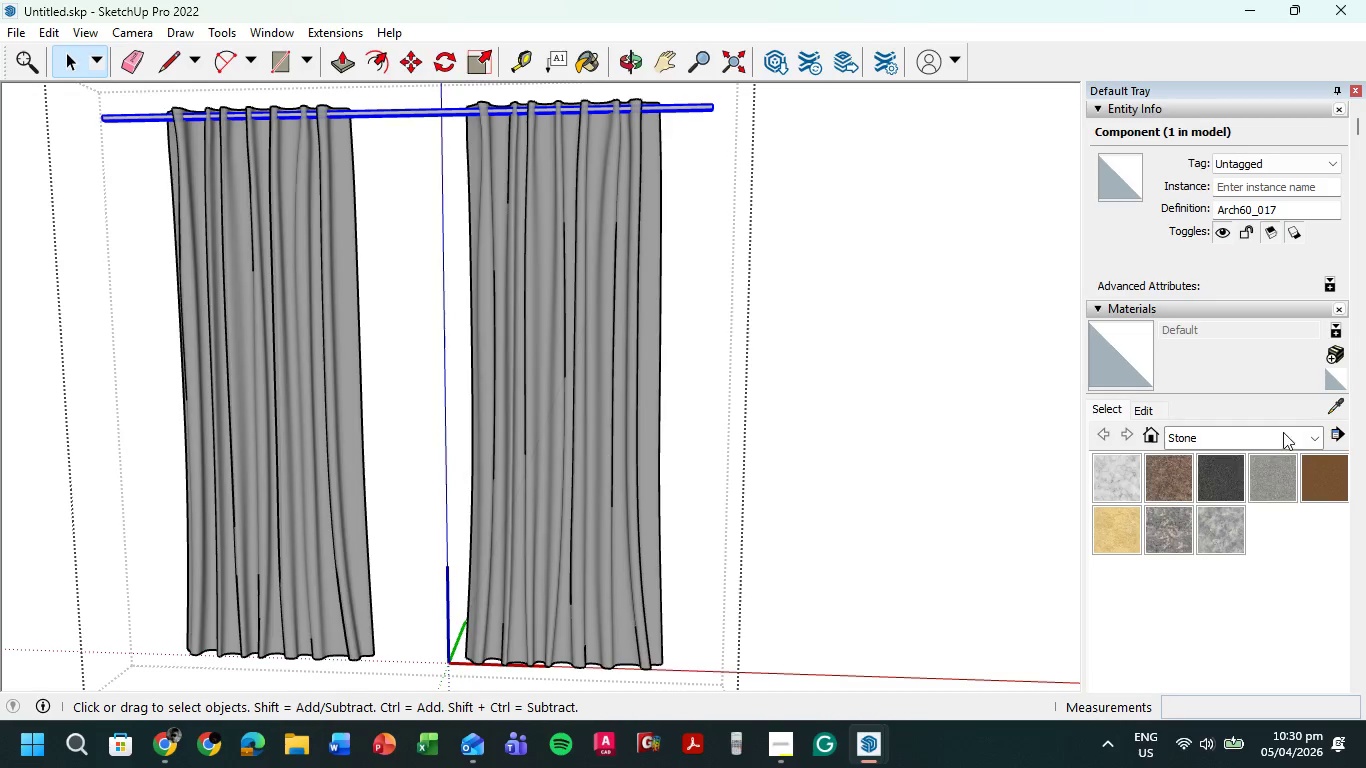 
left_click([1315, 435])
 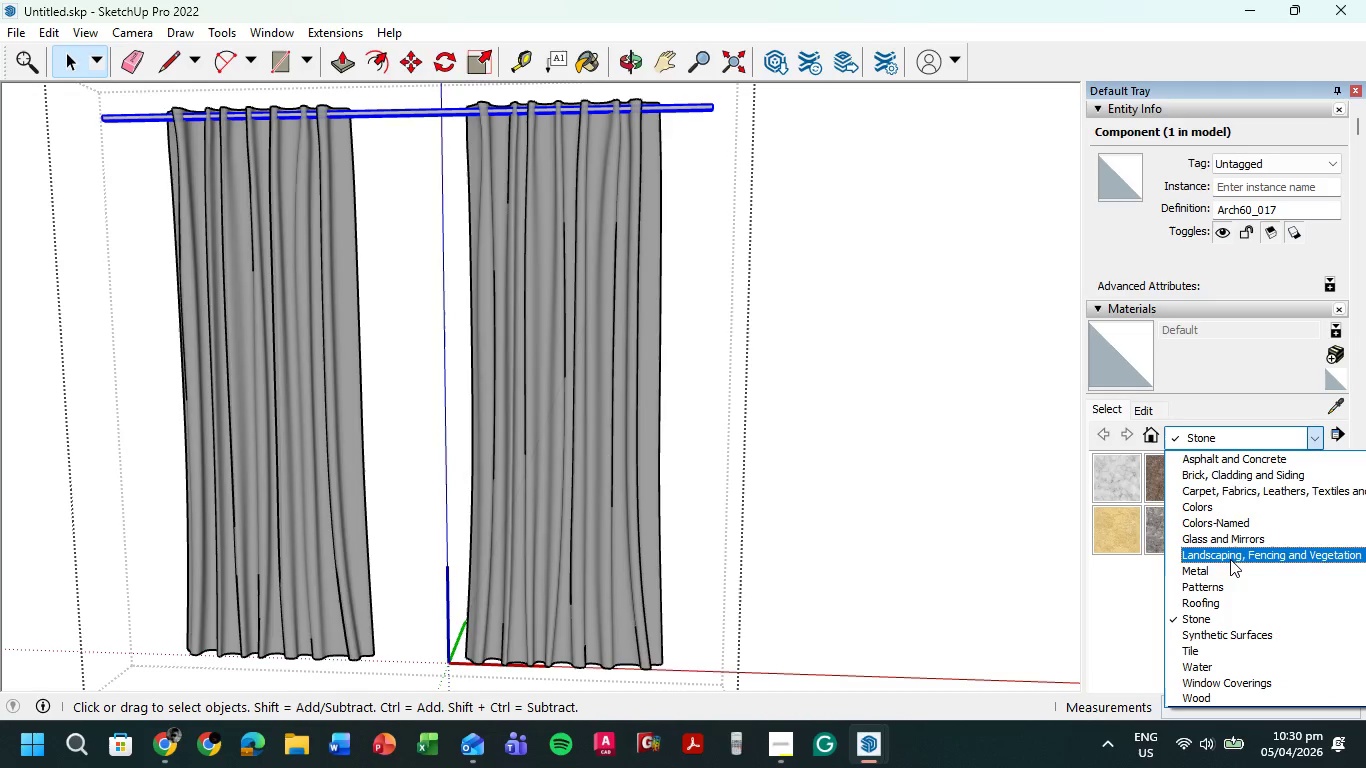 
left_click([1225, 572])
 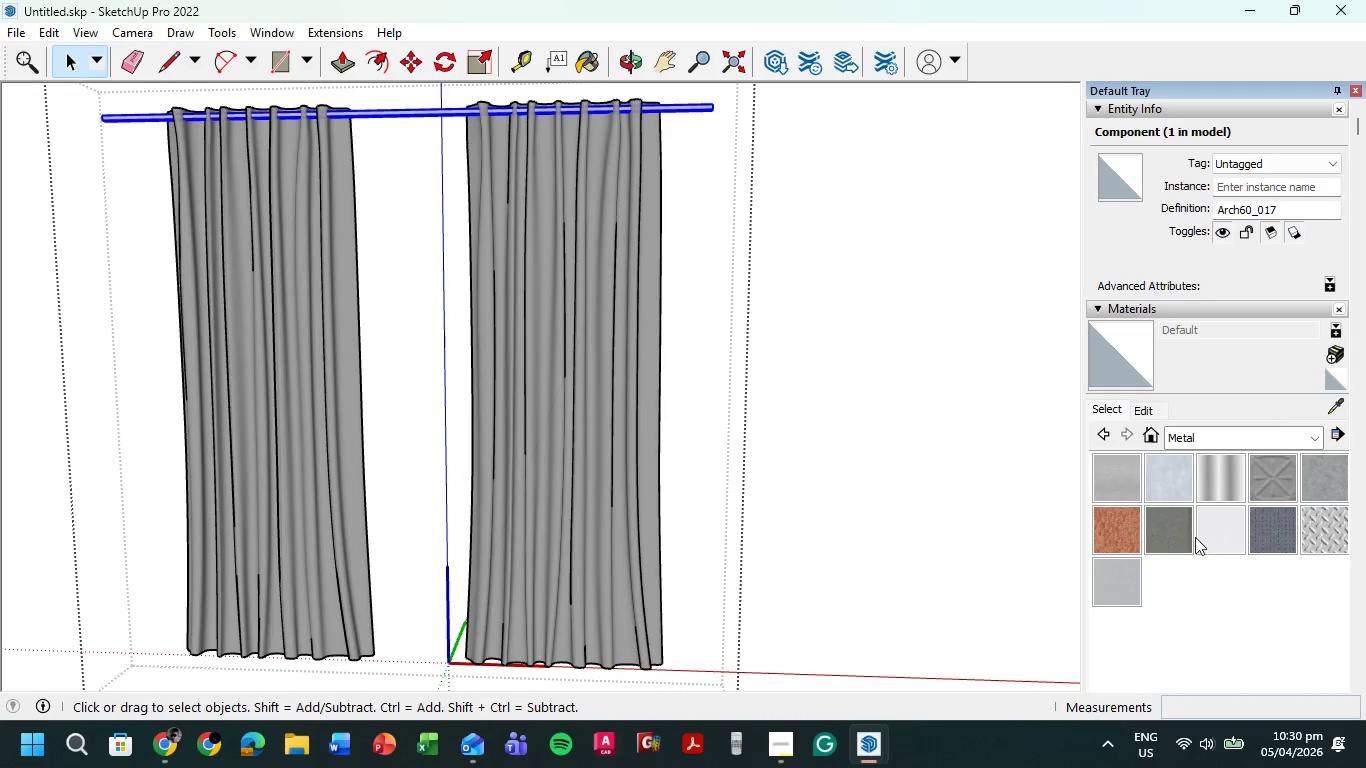 
left_click([1154, 527])
 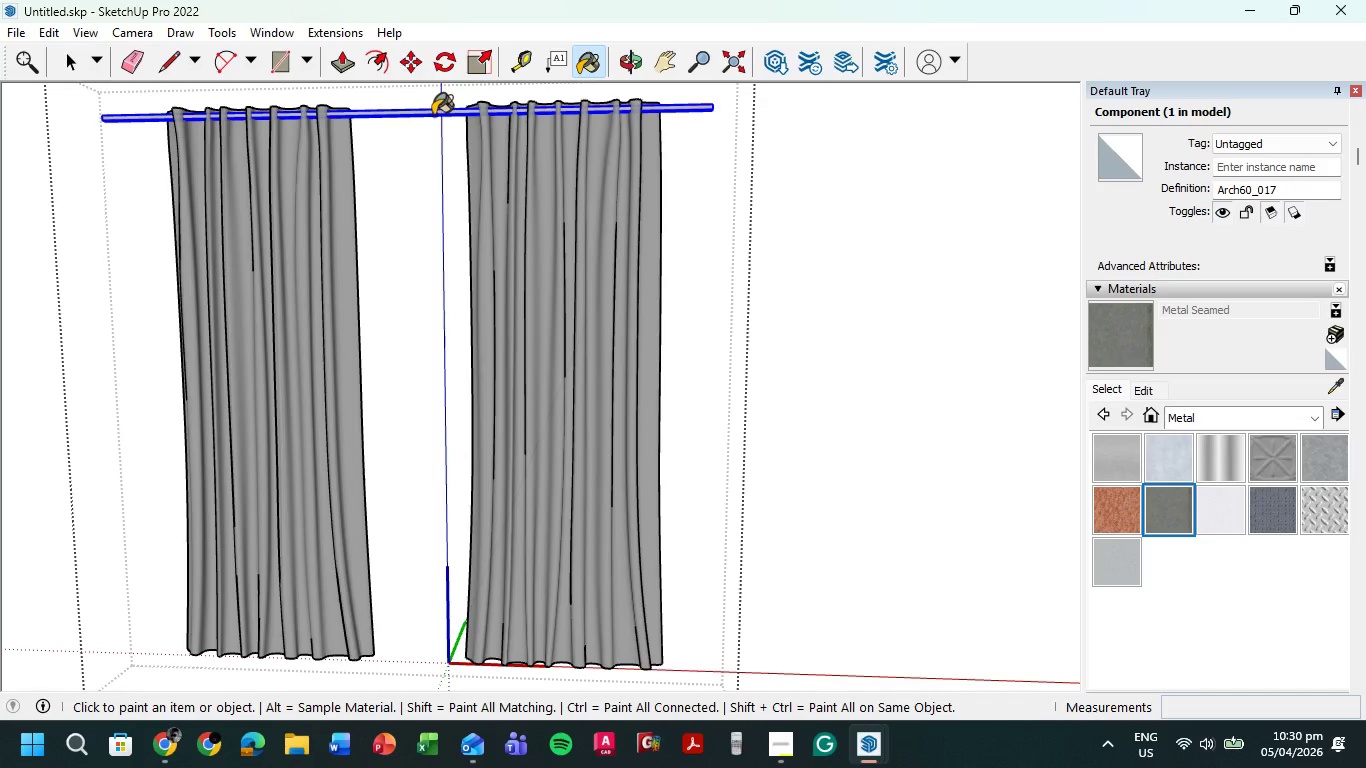 
left_click([434, 113])
 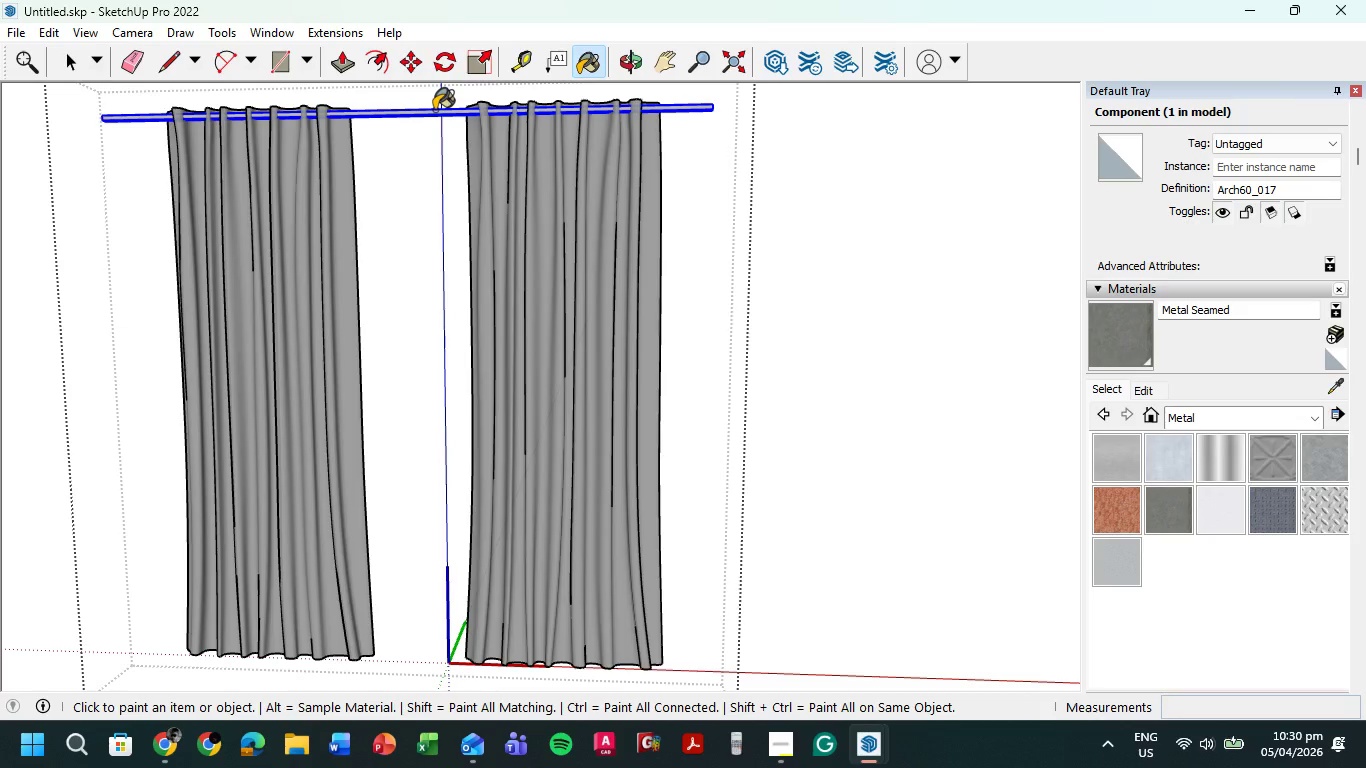 
left_click([434, 110])
 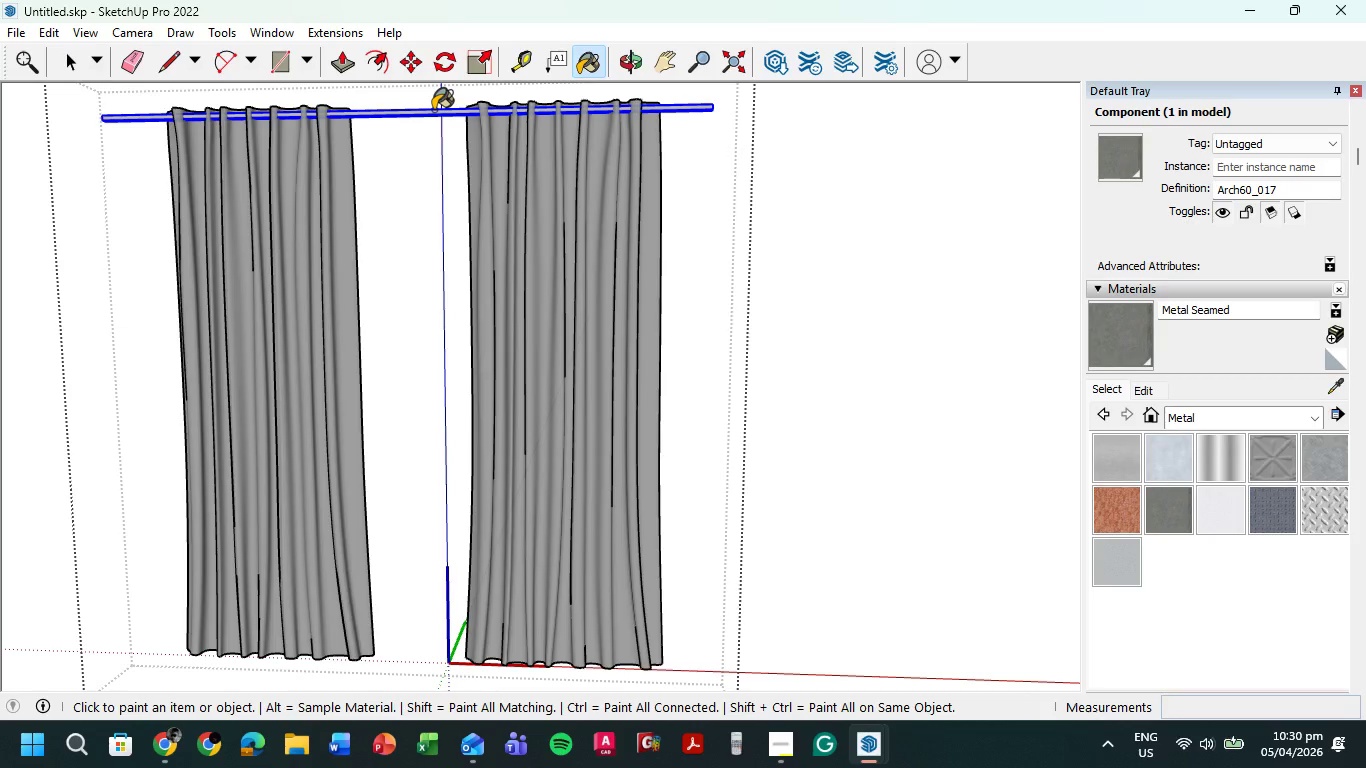 
double_click([433, 110])
 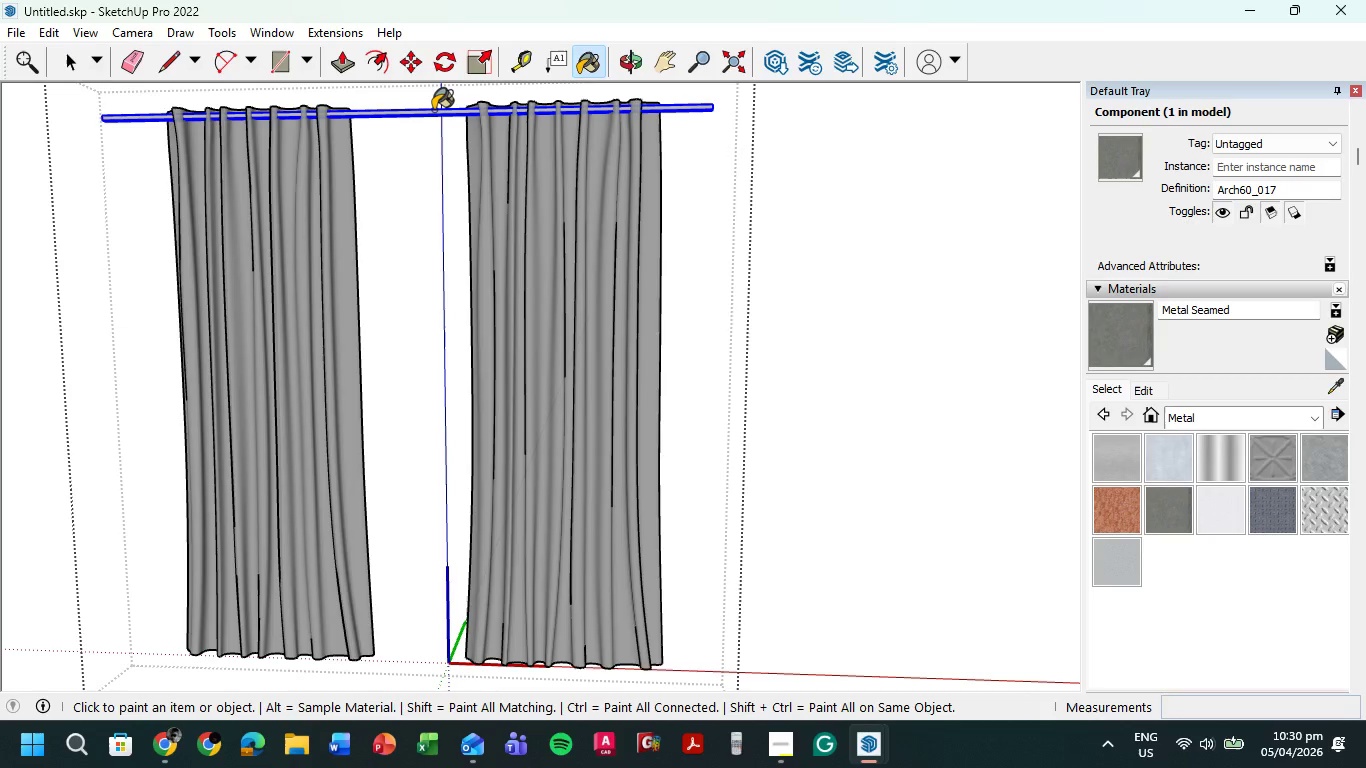 
triple_click([433, 110])
 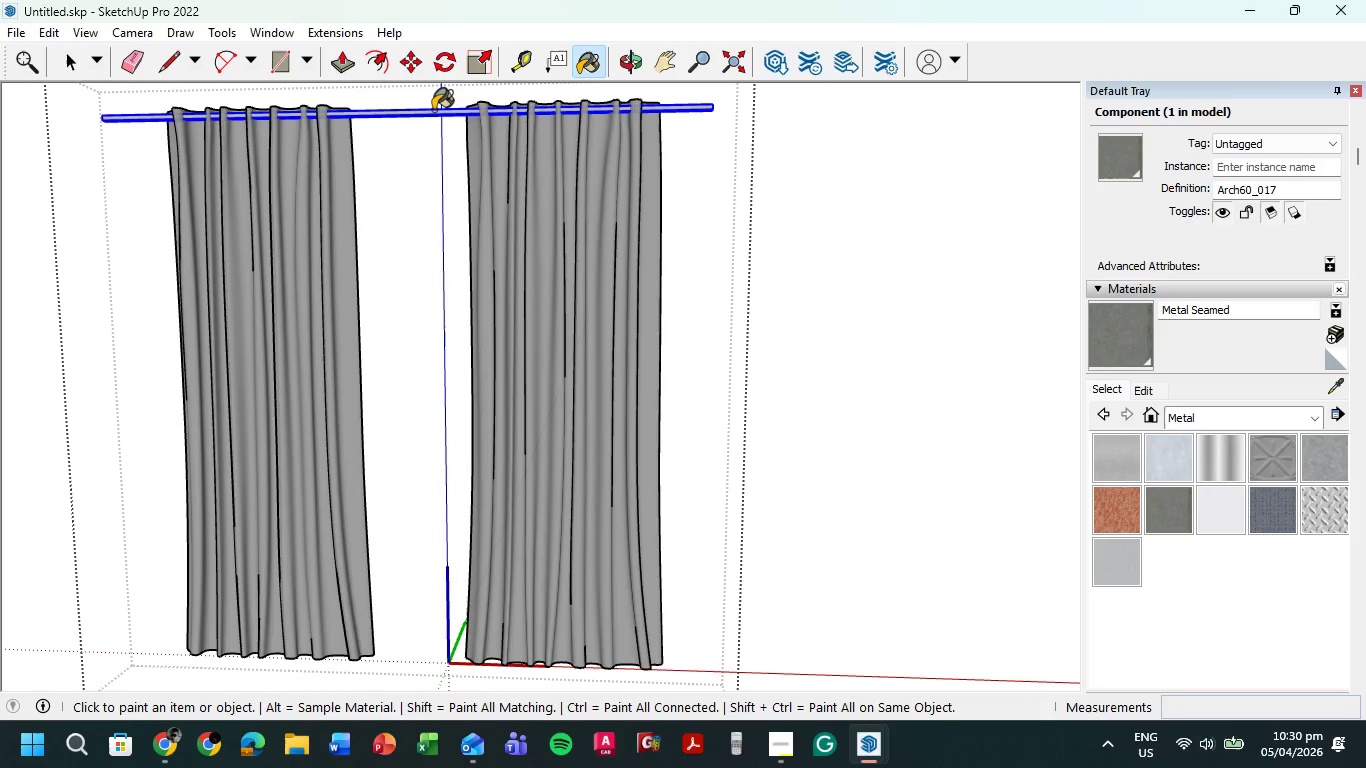 
triple_click([433, 110])
 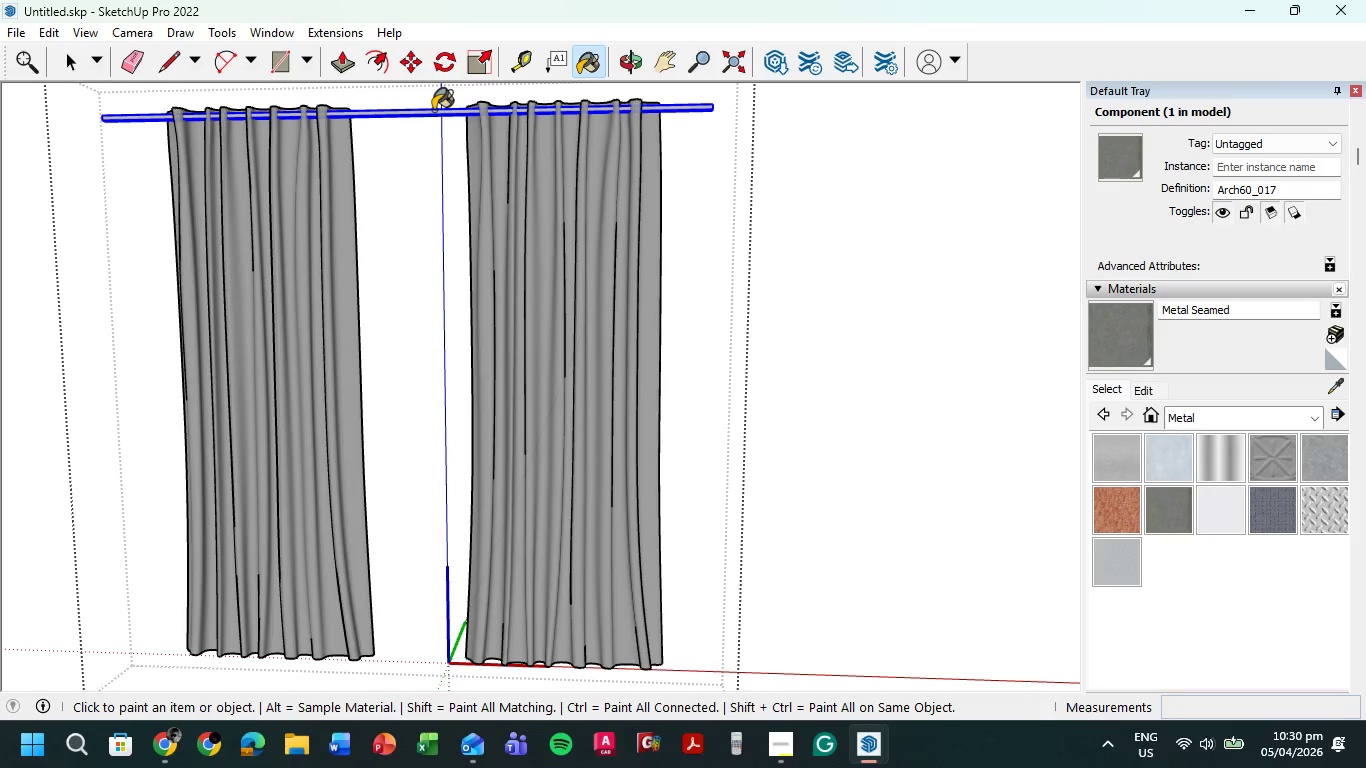 
triple_click([433, 110])
 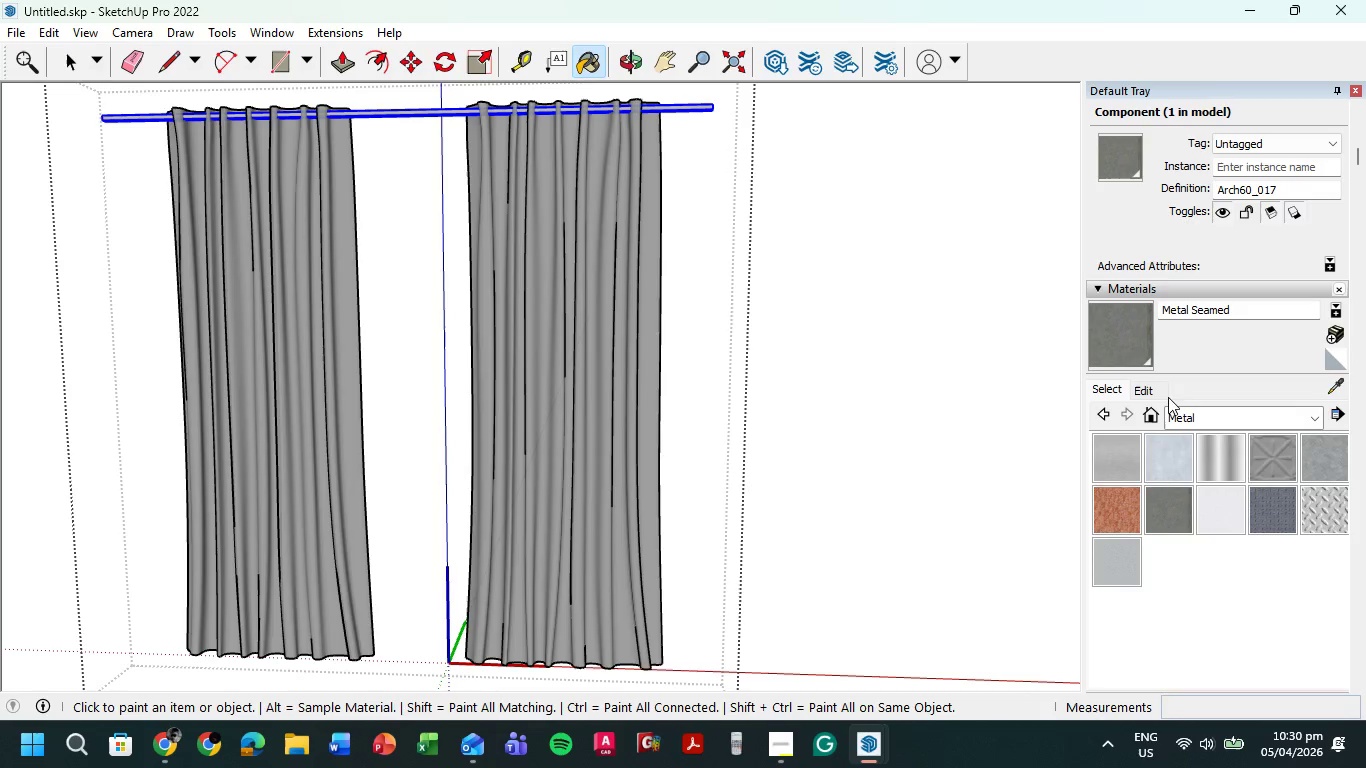 
left_click([1152, 385])
 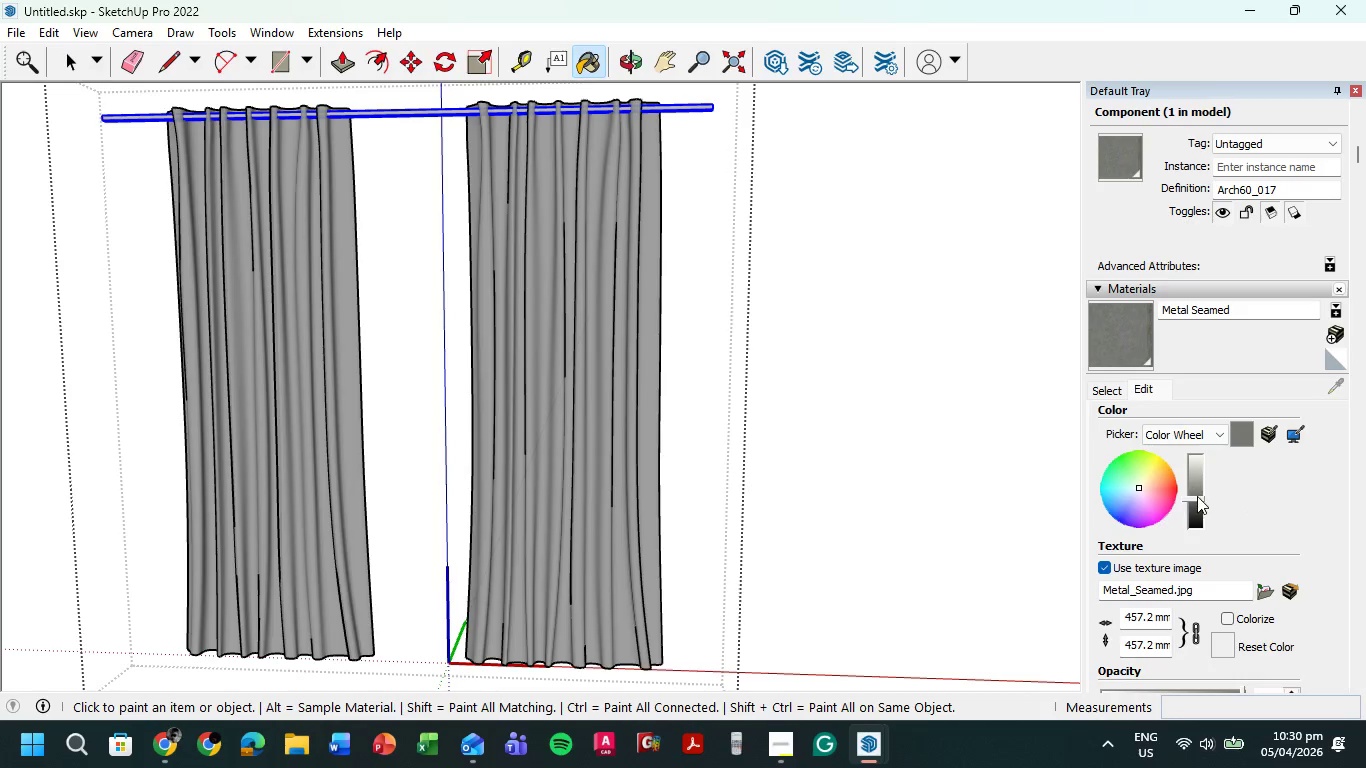 
left_click_drag(start_coordinate=[1197, 496], to_coordinate=[1209, 501])
 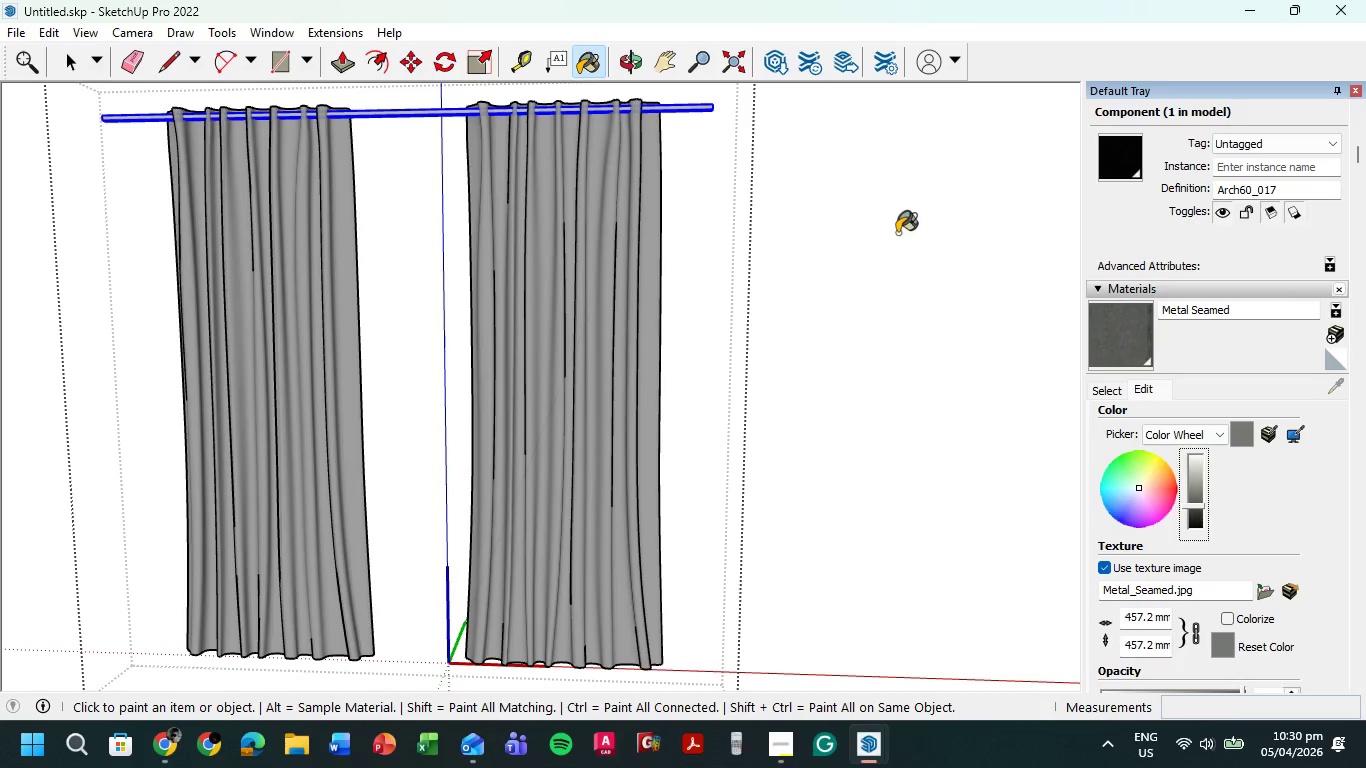 
left_click([897, 233])
 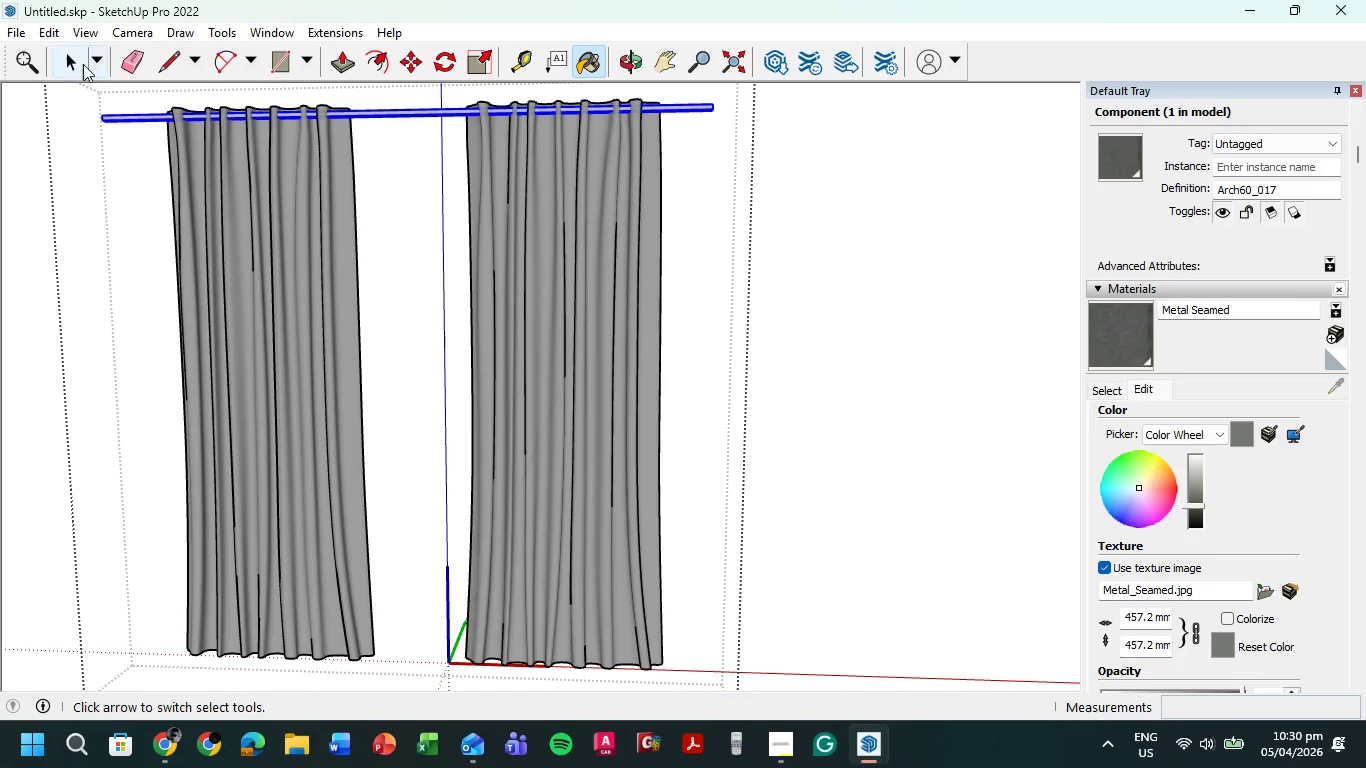 
left_click([79, 63])
 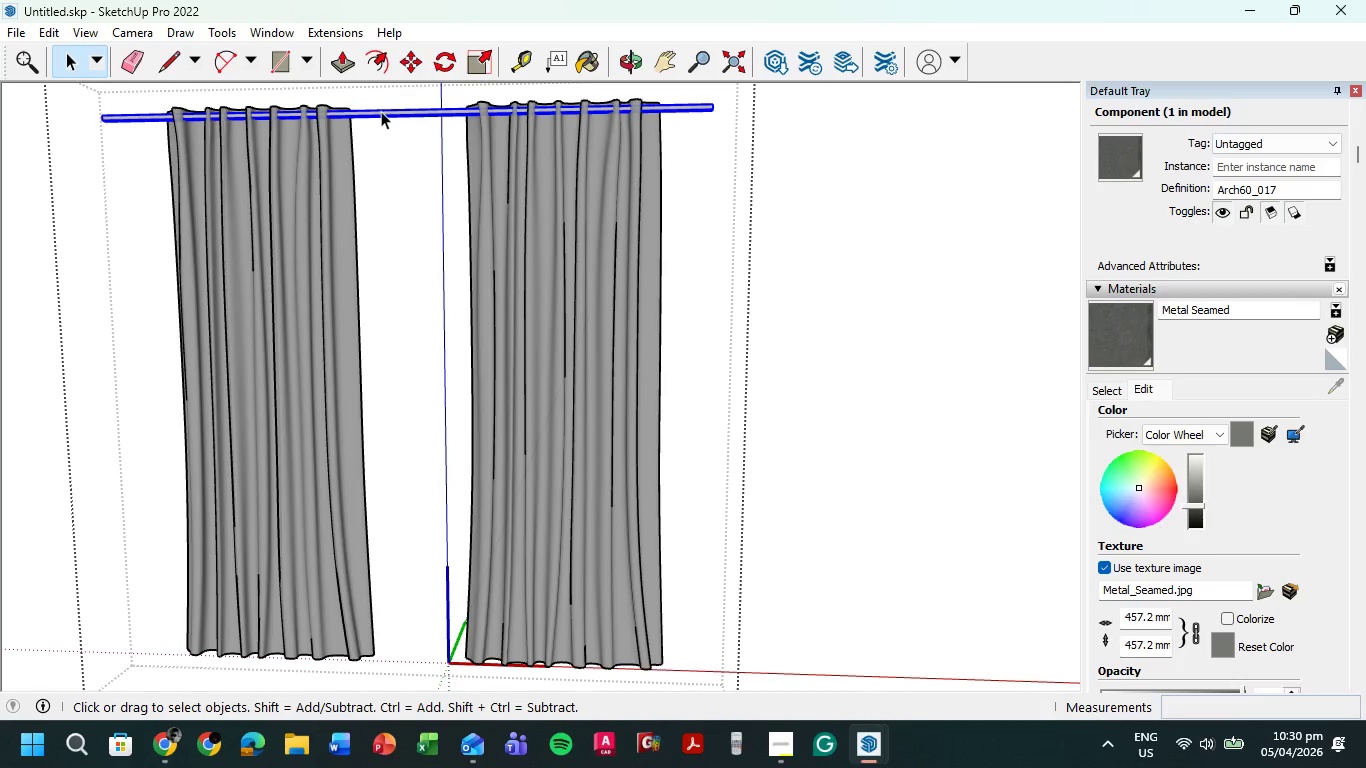 
double_click([381, 111])
 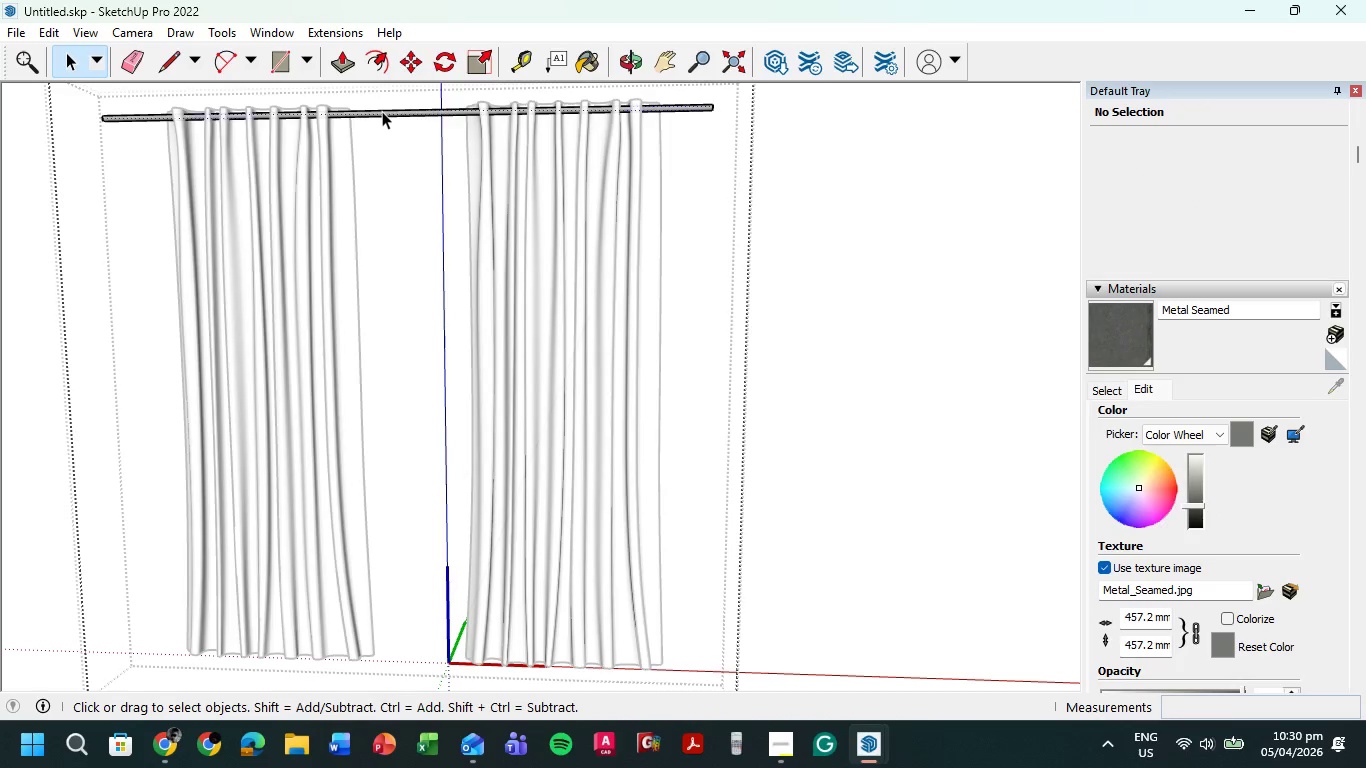 
double_click([382, 111])
 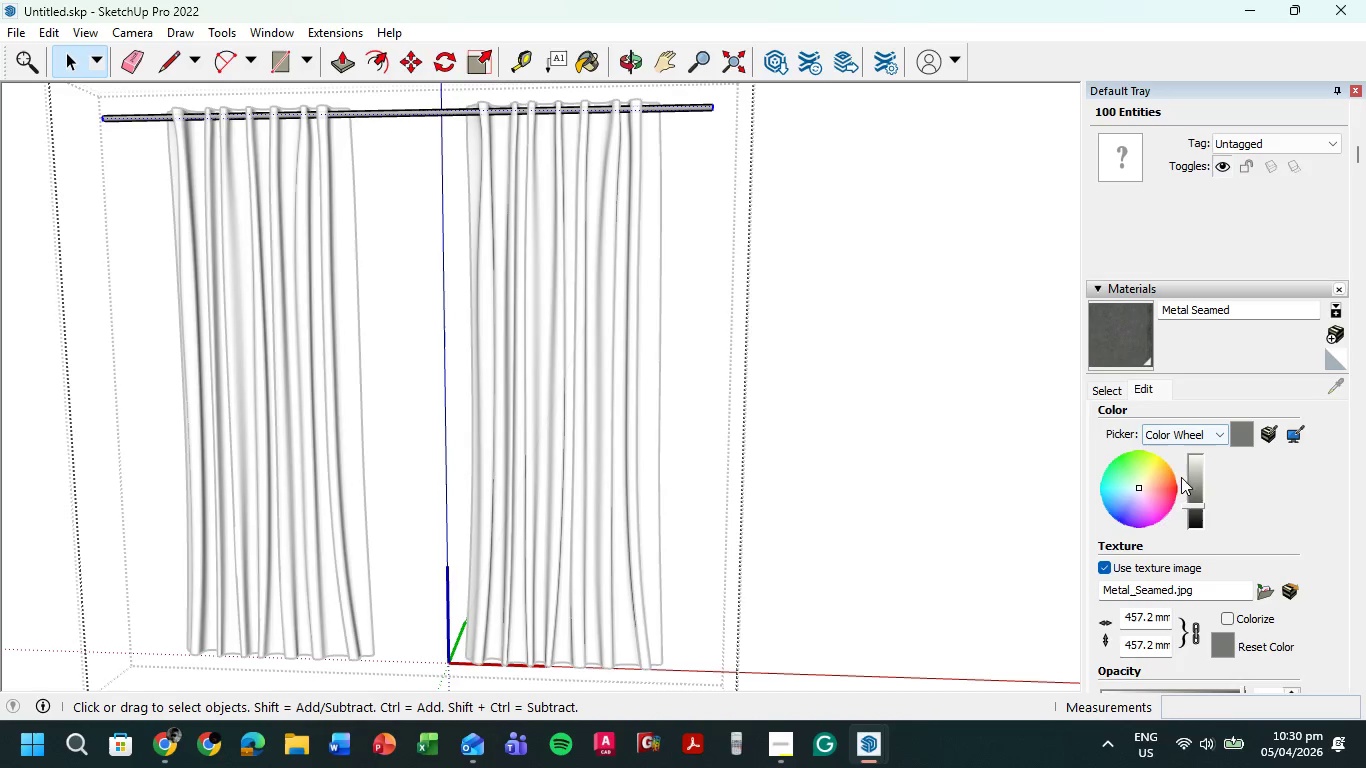 
left_click_drag(start_coordinate=[1193, 507], to_coordinate=[1203, 517])
 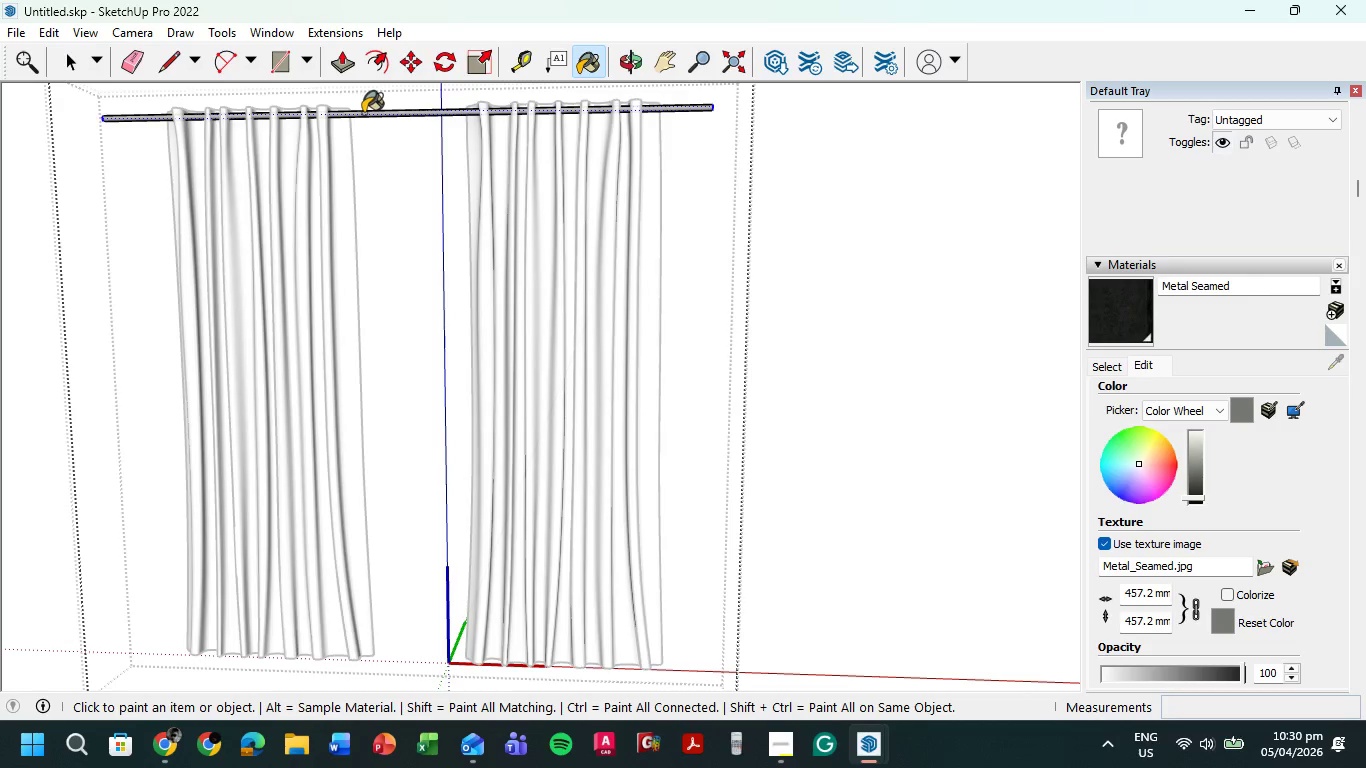 
left_click([365, 113])
 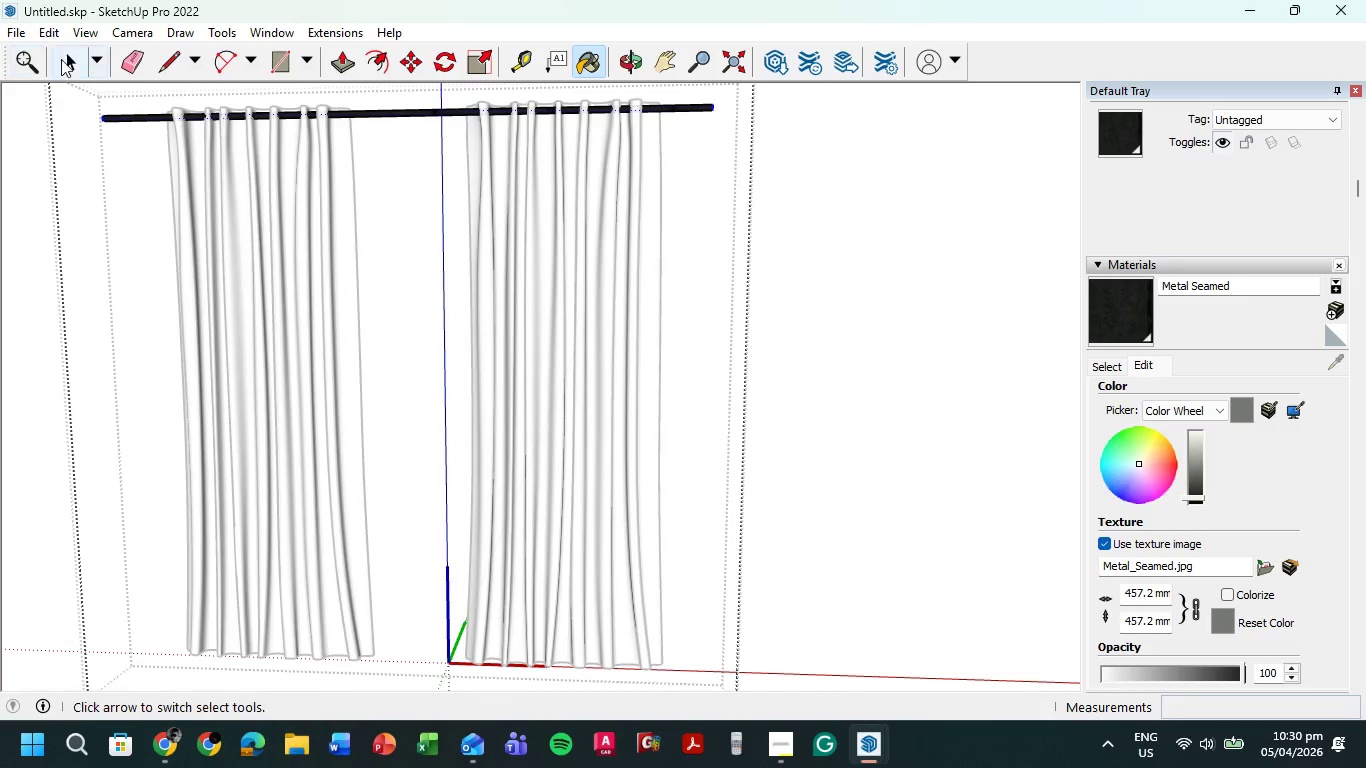 
left_click([71, 58])
 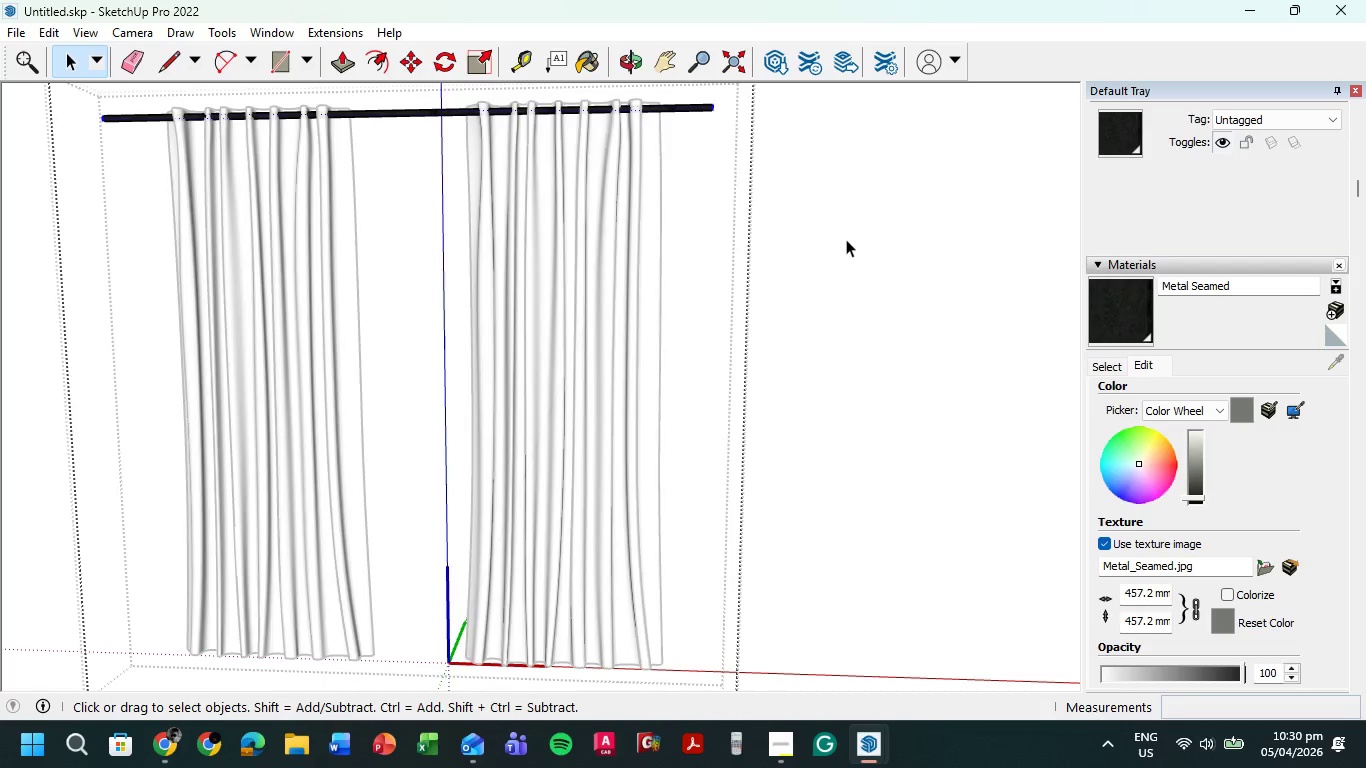 
double_click([846, 239])
 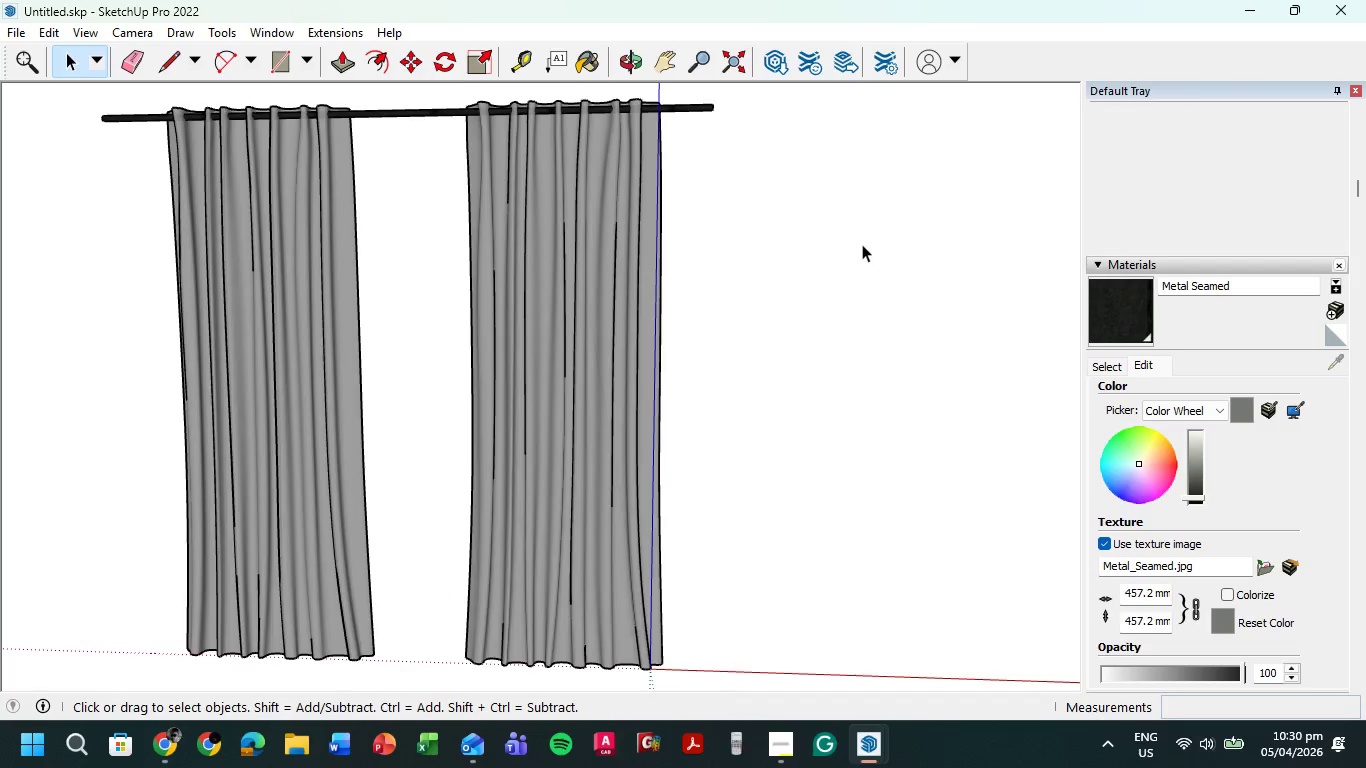 
scroll: coordinate [862, 247], scroll_direction: down, amount: 4.0
 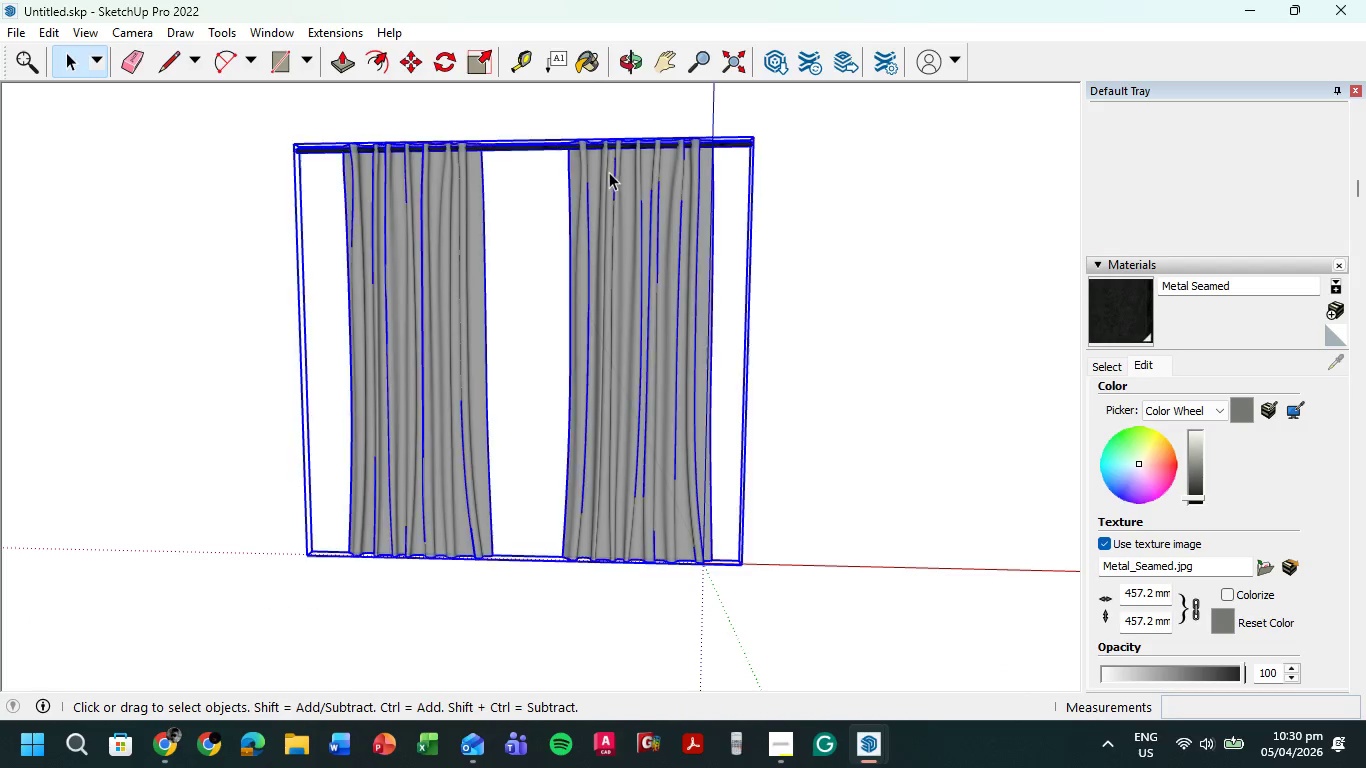 
key(Control+C)
 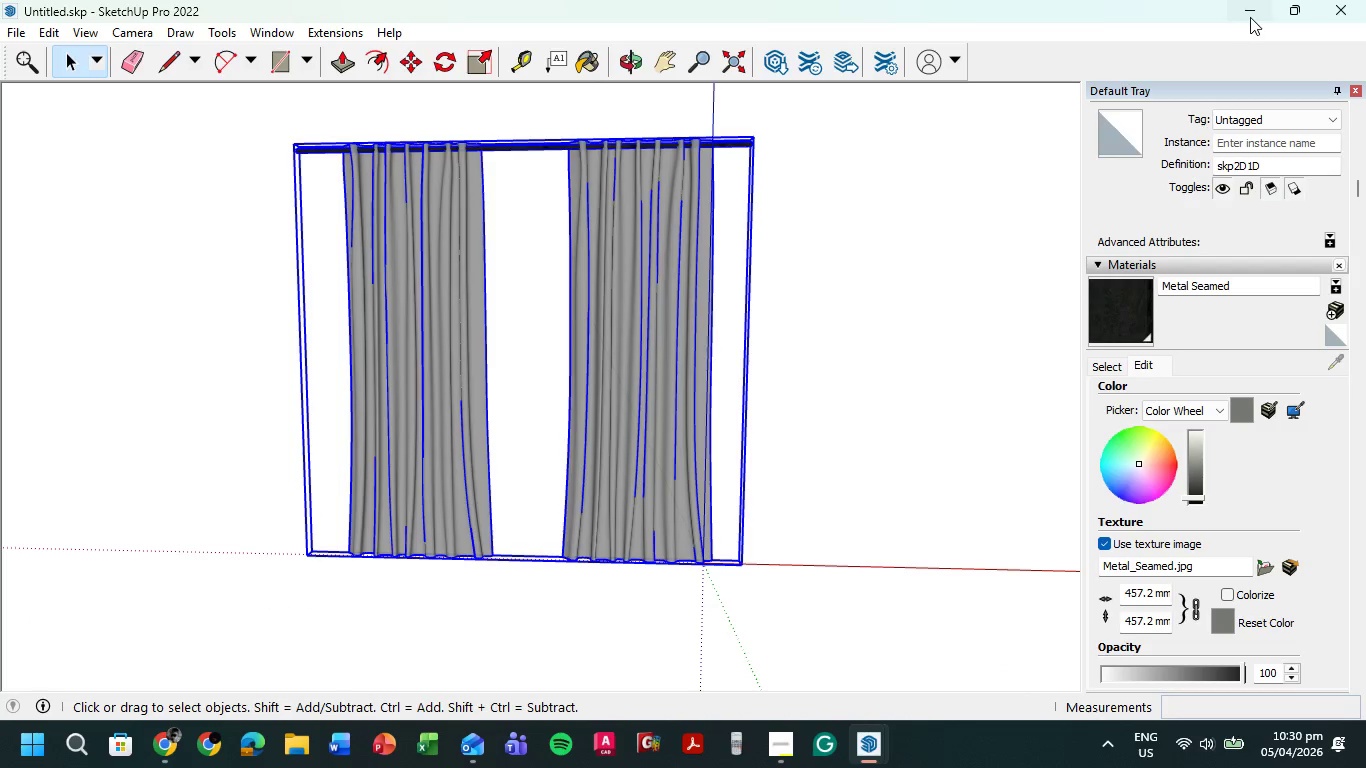 
left_click([1250, 17])
 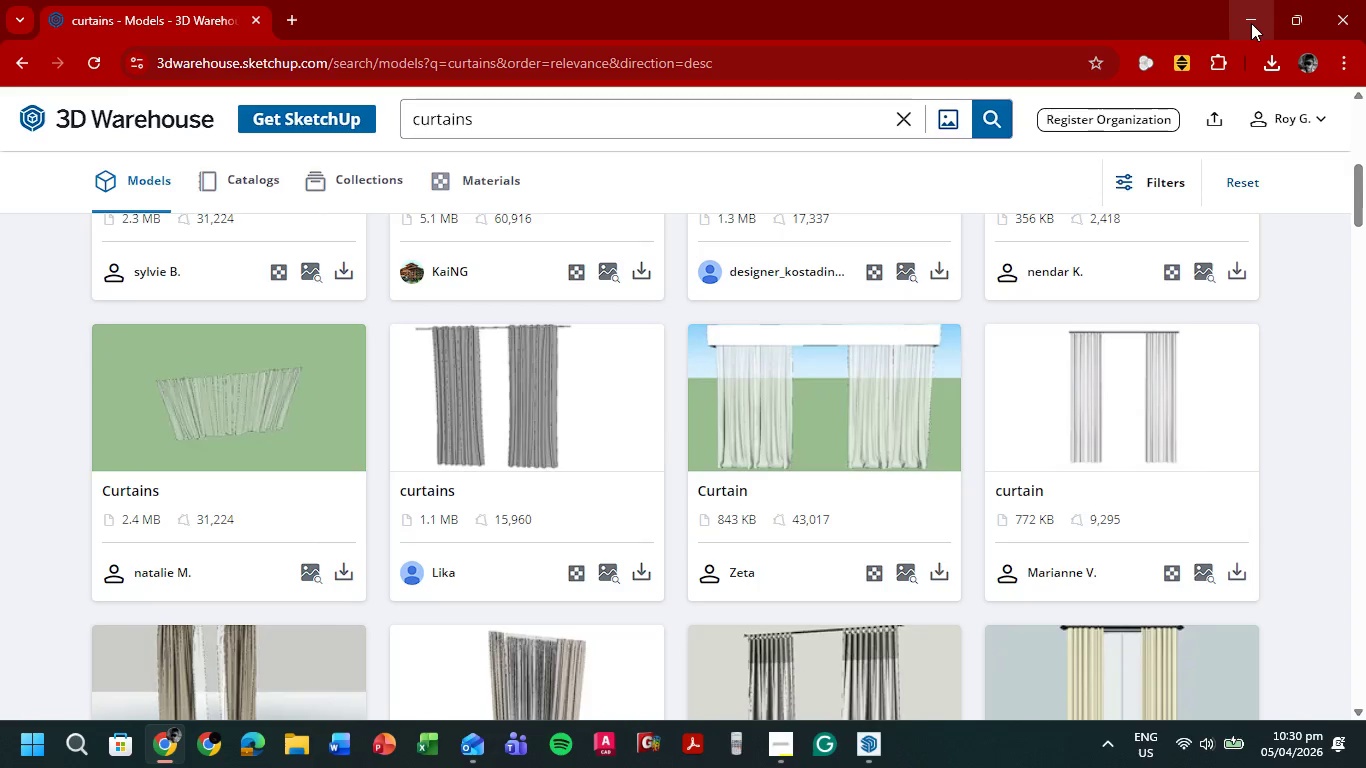 
left_click([1096, 438])
 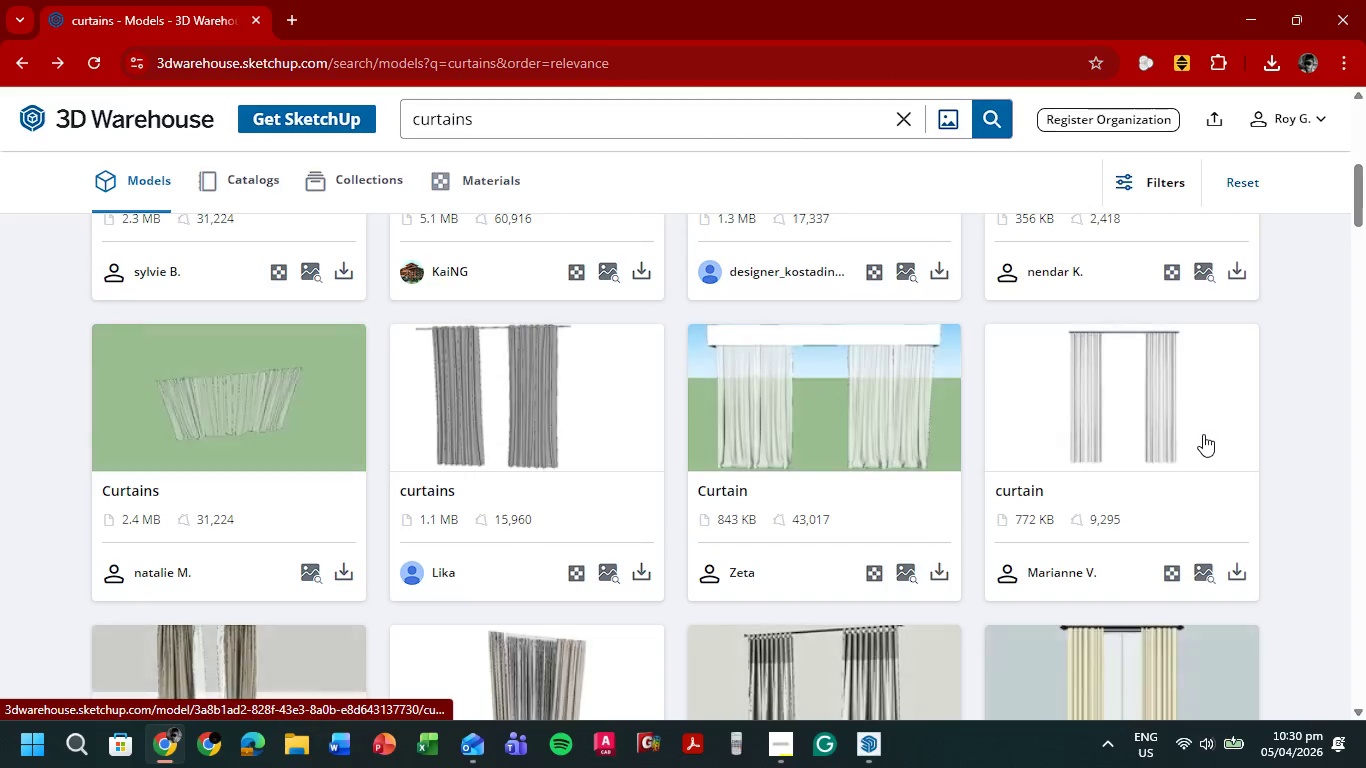 
left_click([1242, 569])
 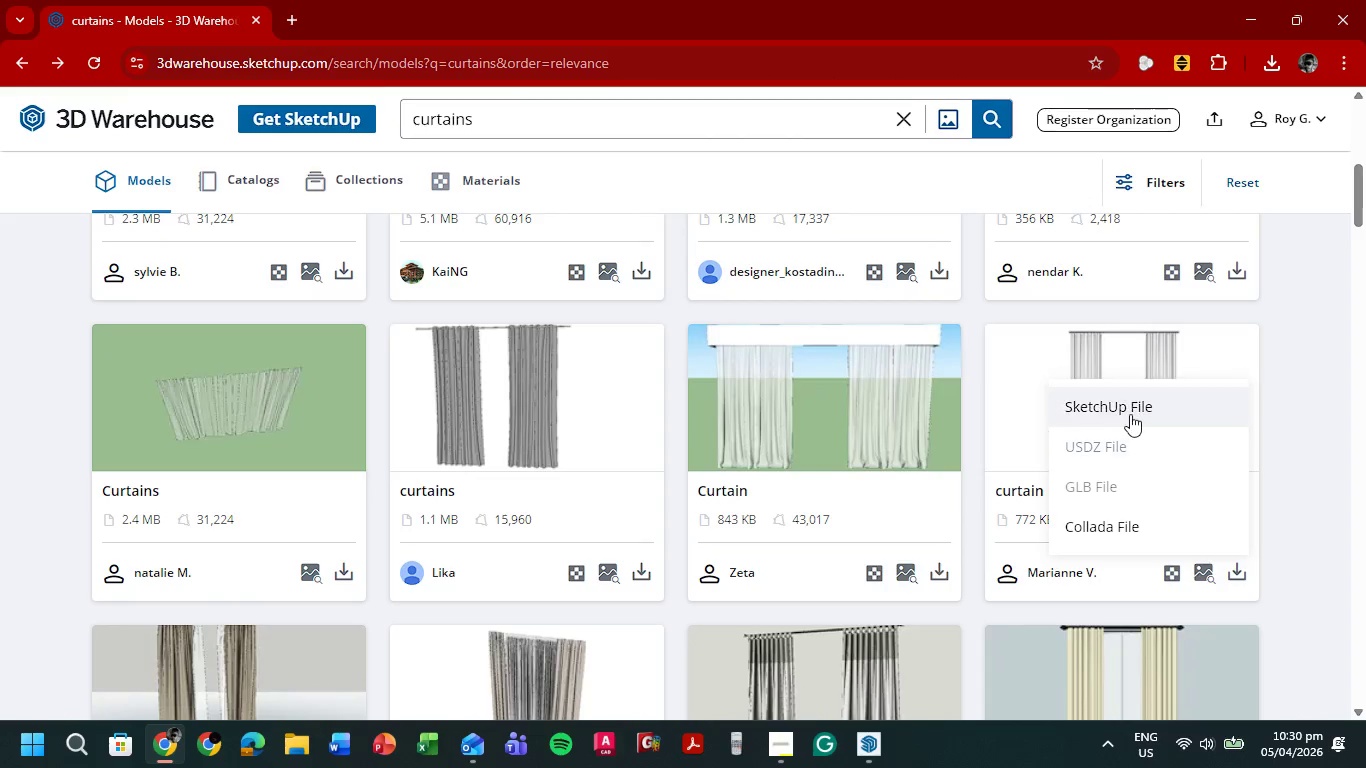 
left_click([1131, 414])
 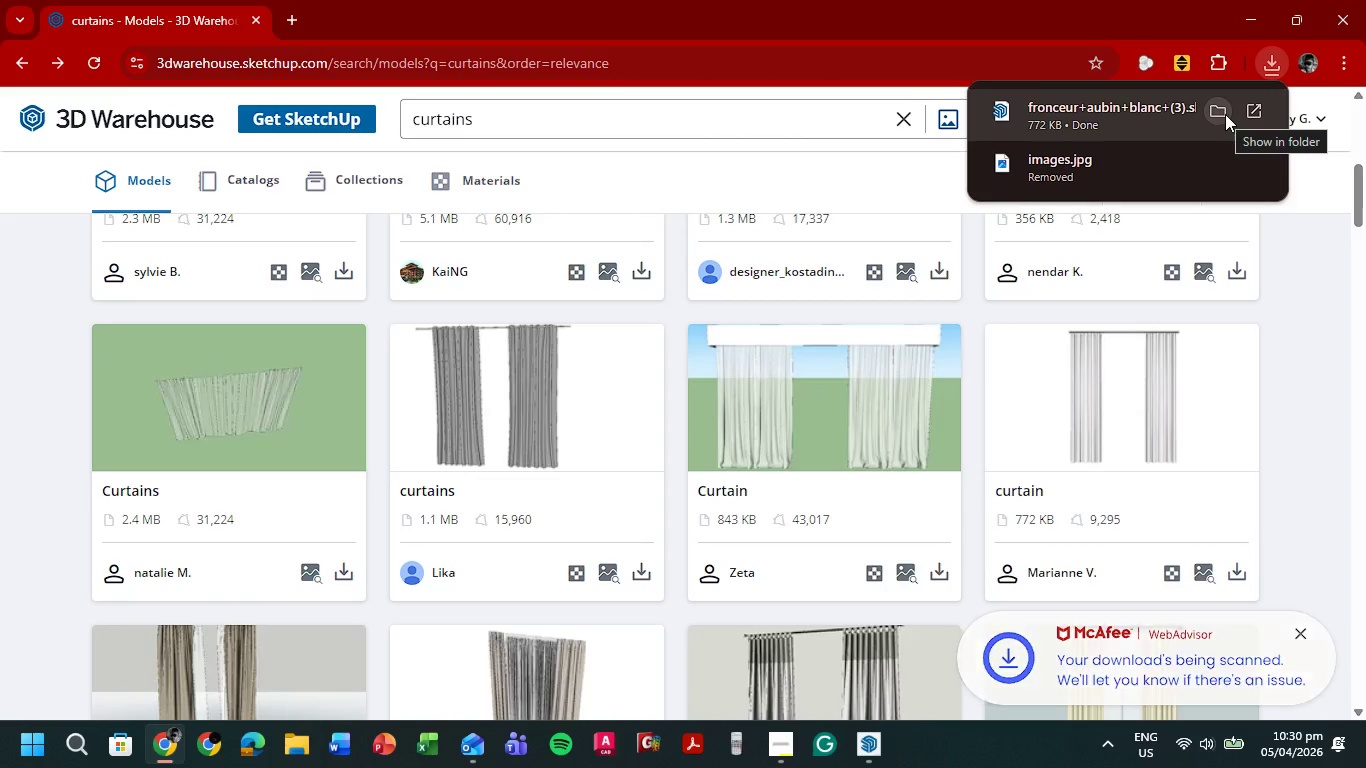 
wait(7.39)
 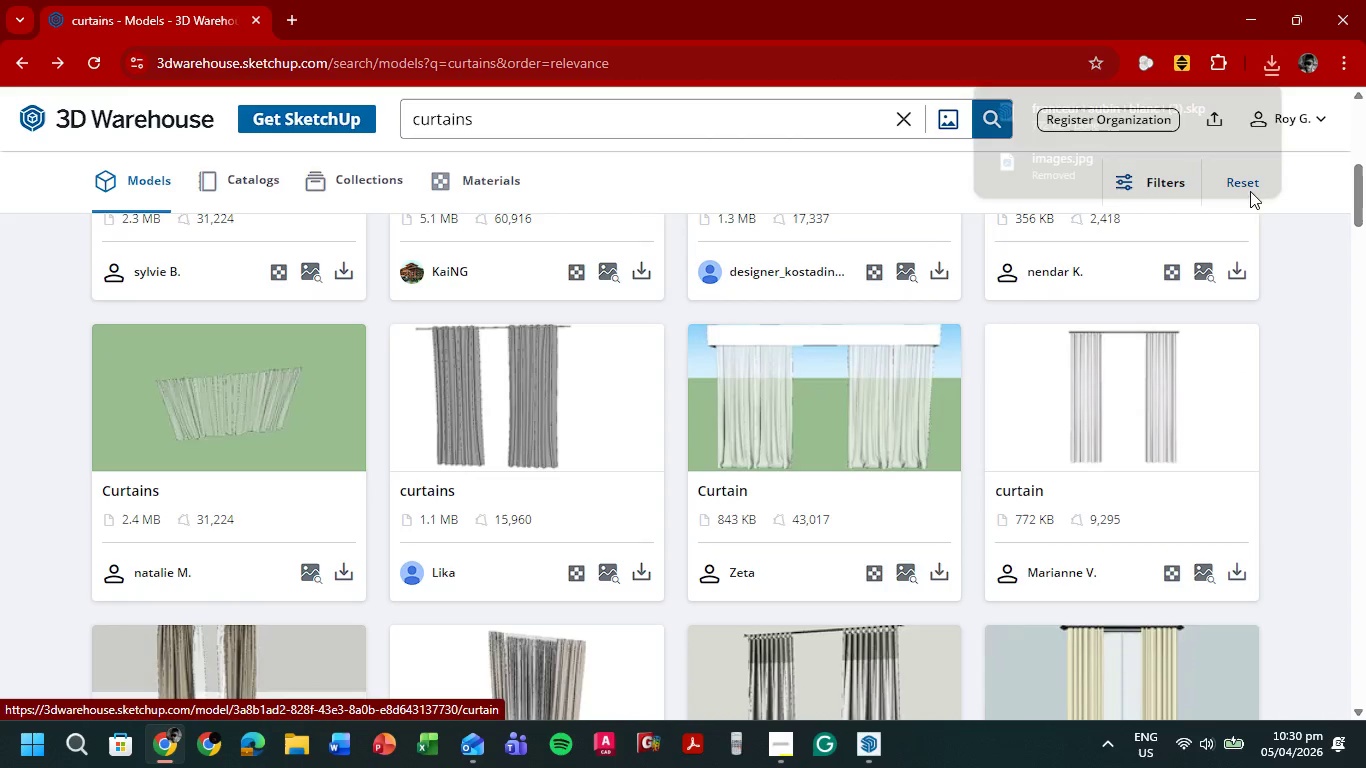 
left_click([1225, 114])
 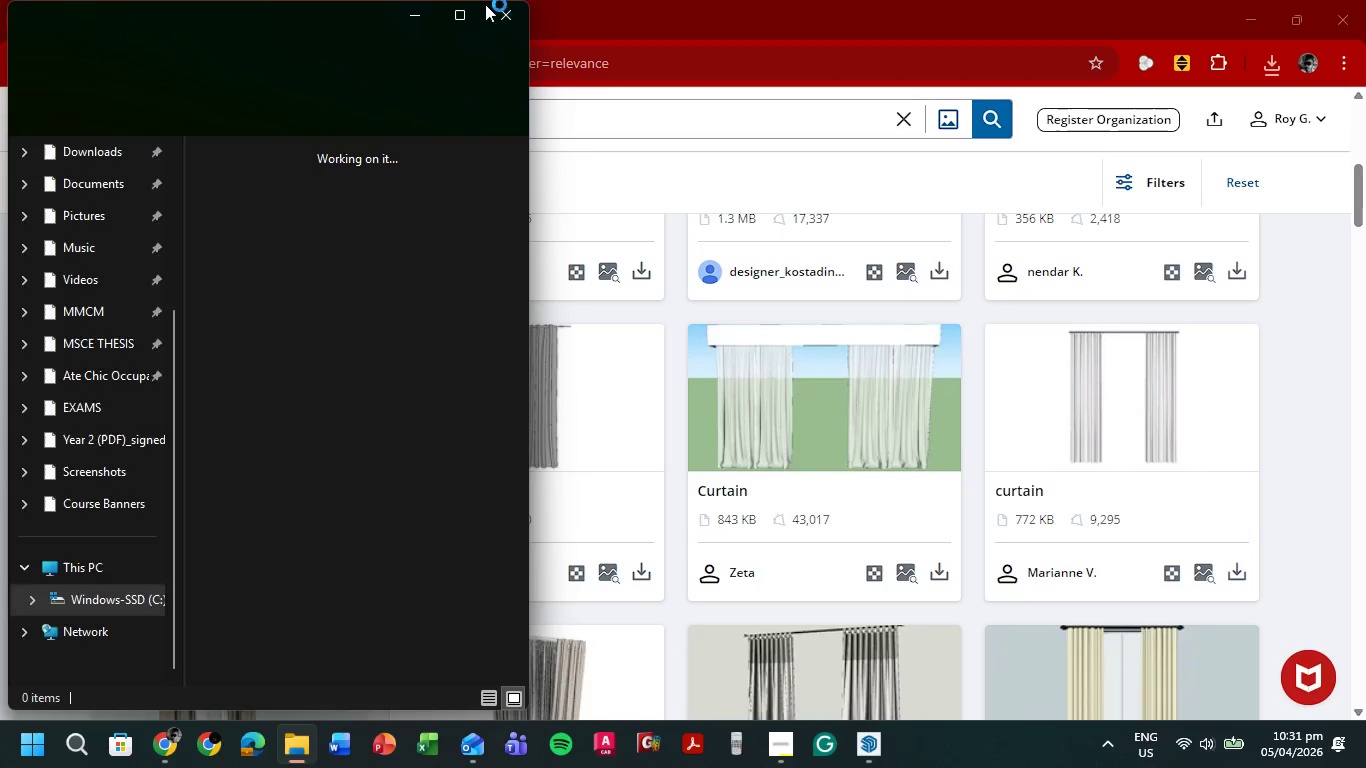 
left_click([492, 17])
 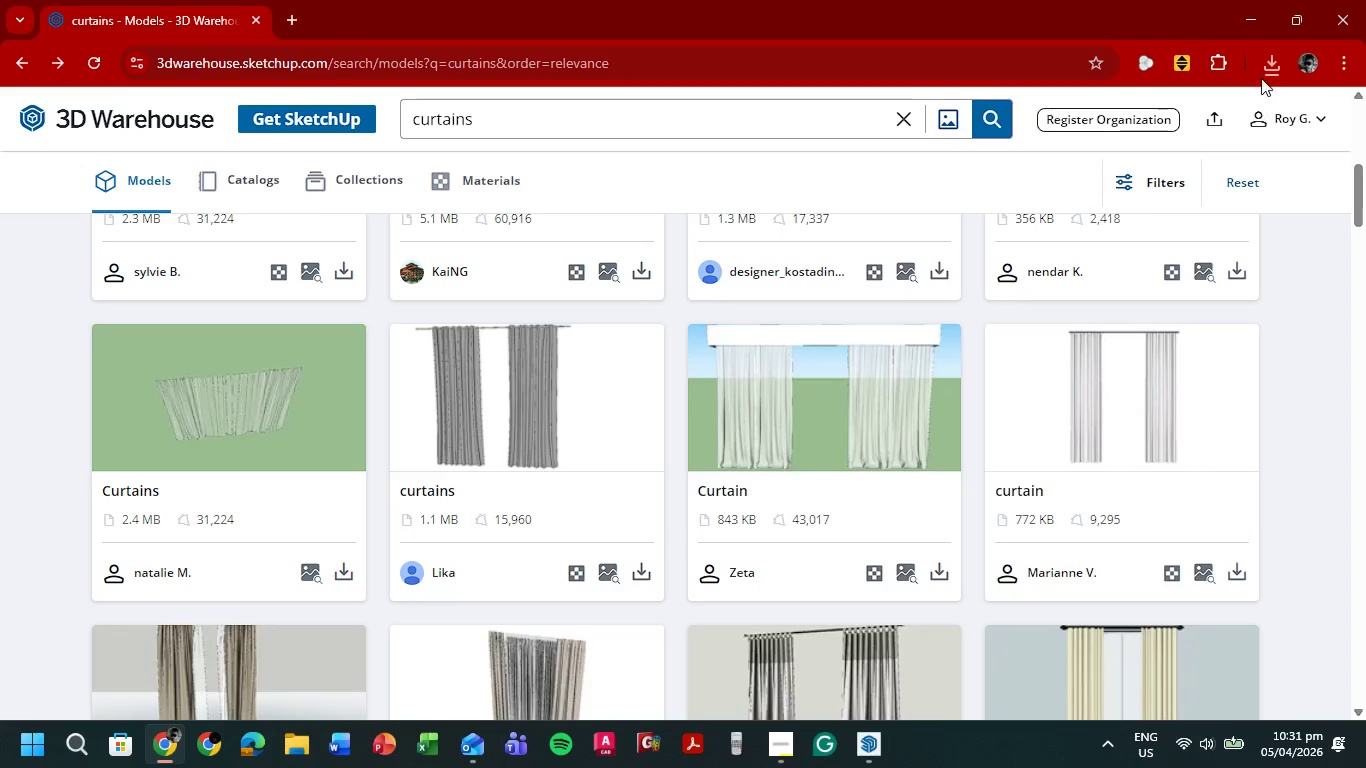 
left_click([1273, 65])
 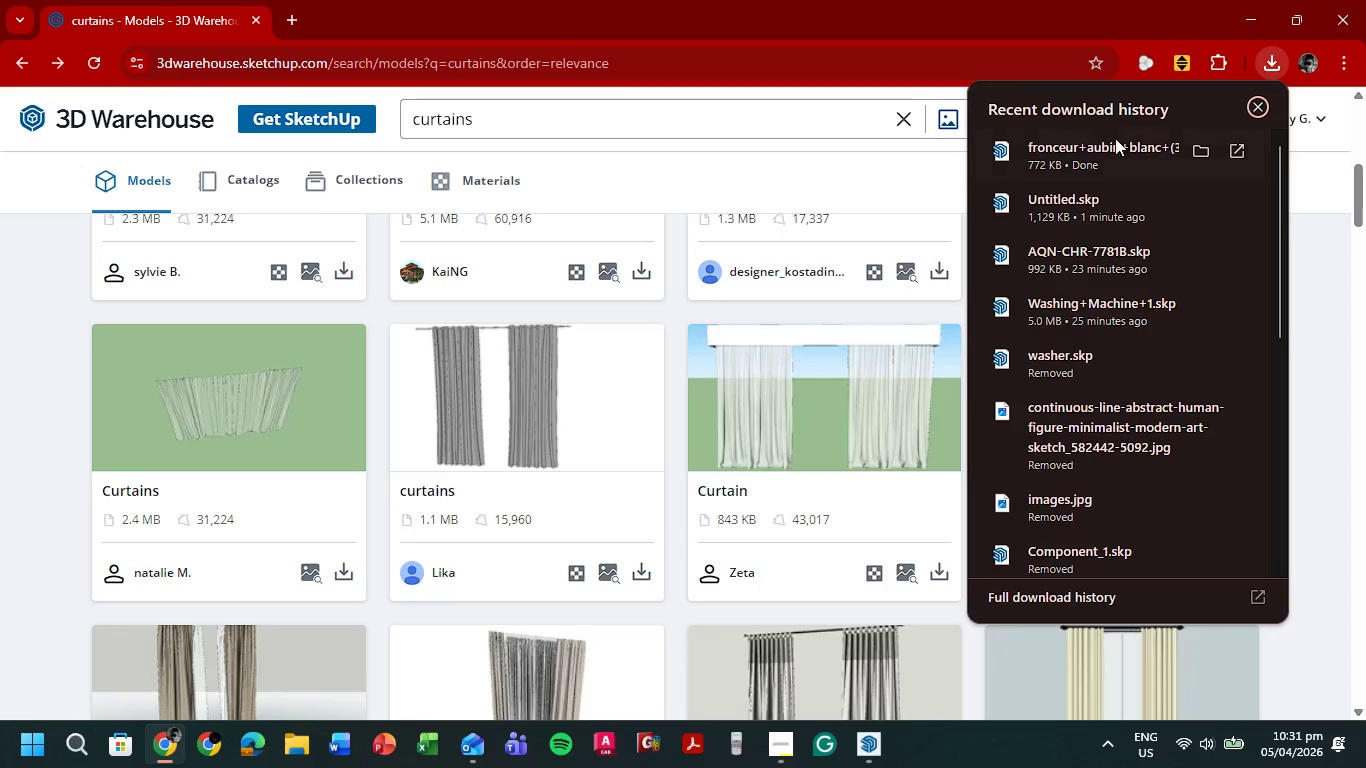 
left_click([1084, 161])
 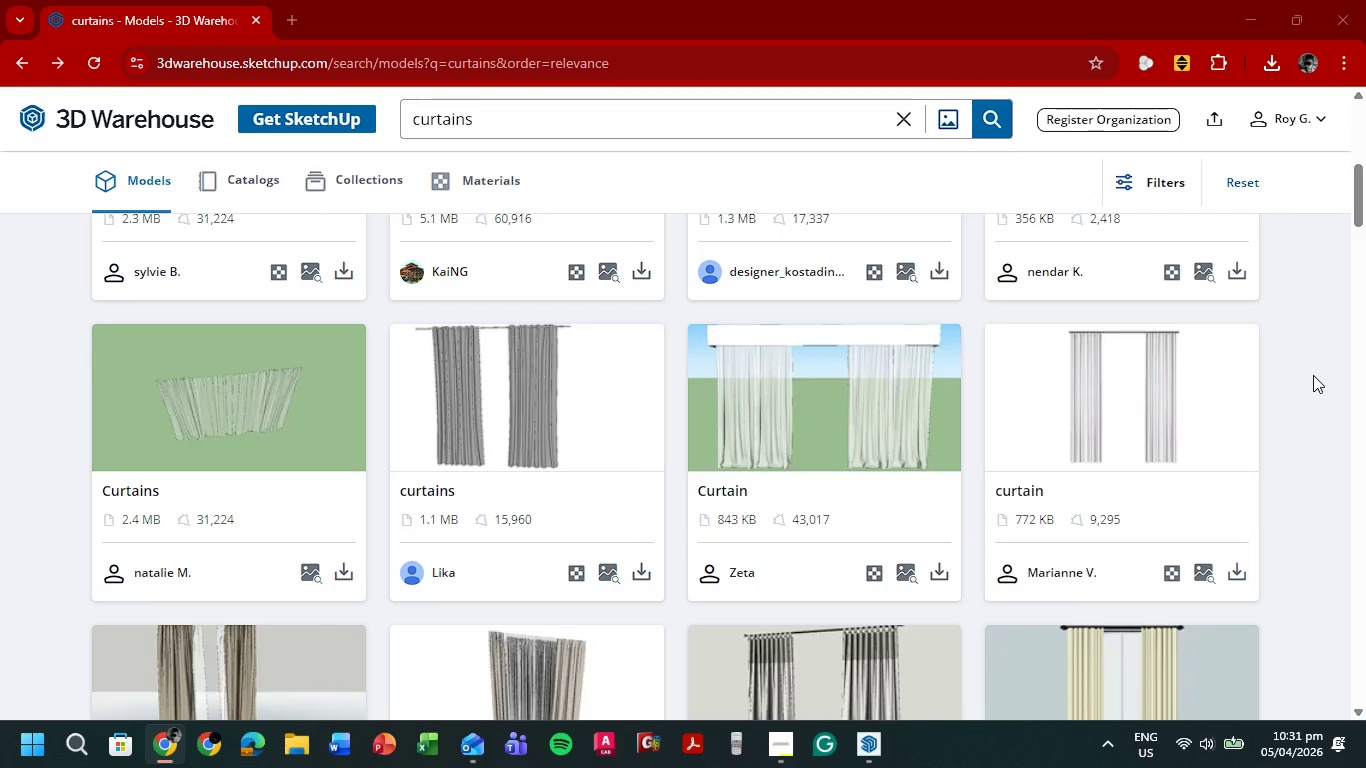 
wait(12.39)
 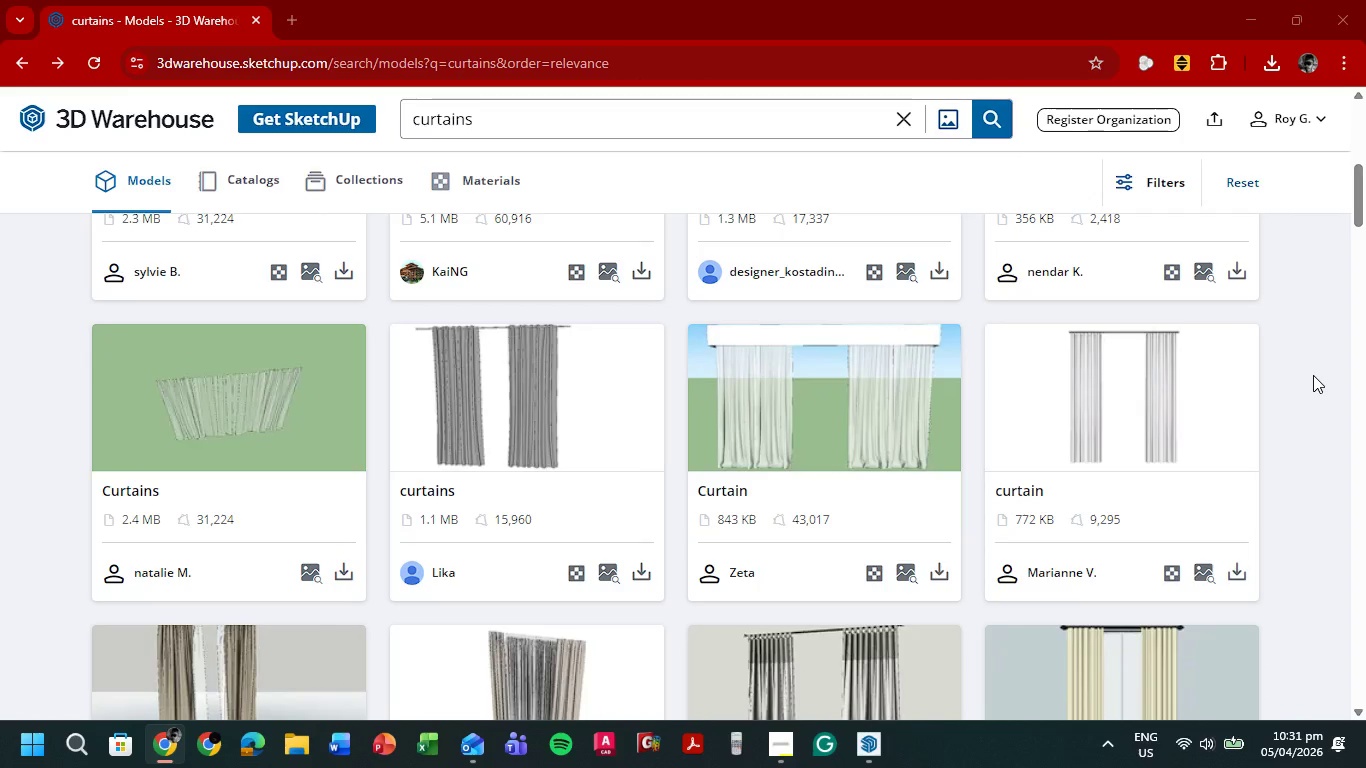 
left_click([673, 239])
 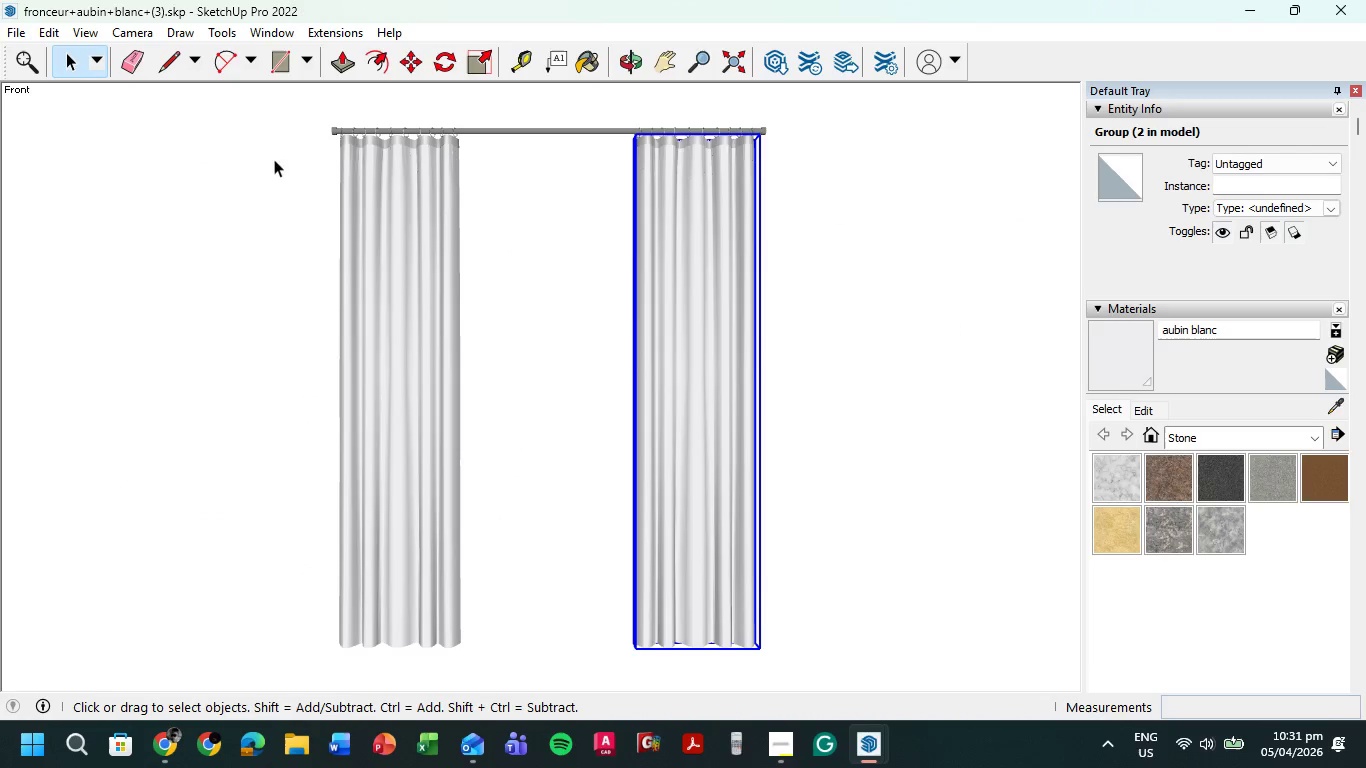 
left_click([244, 214])
 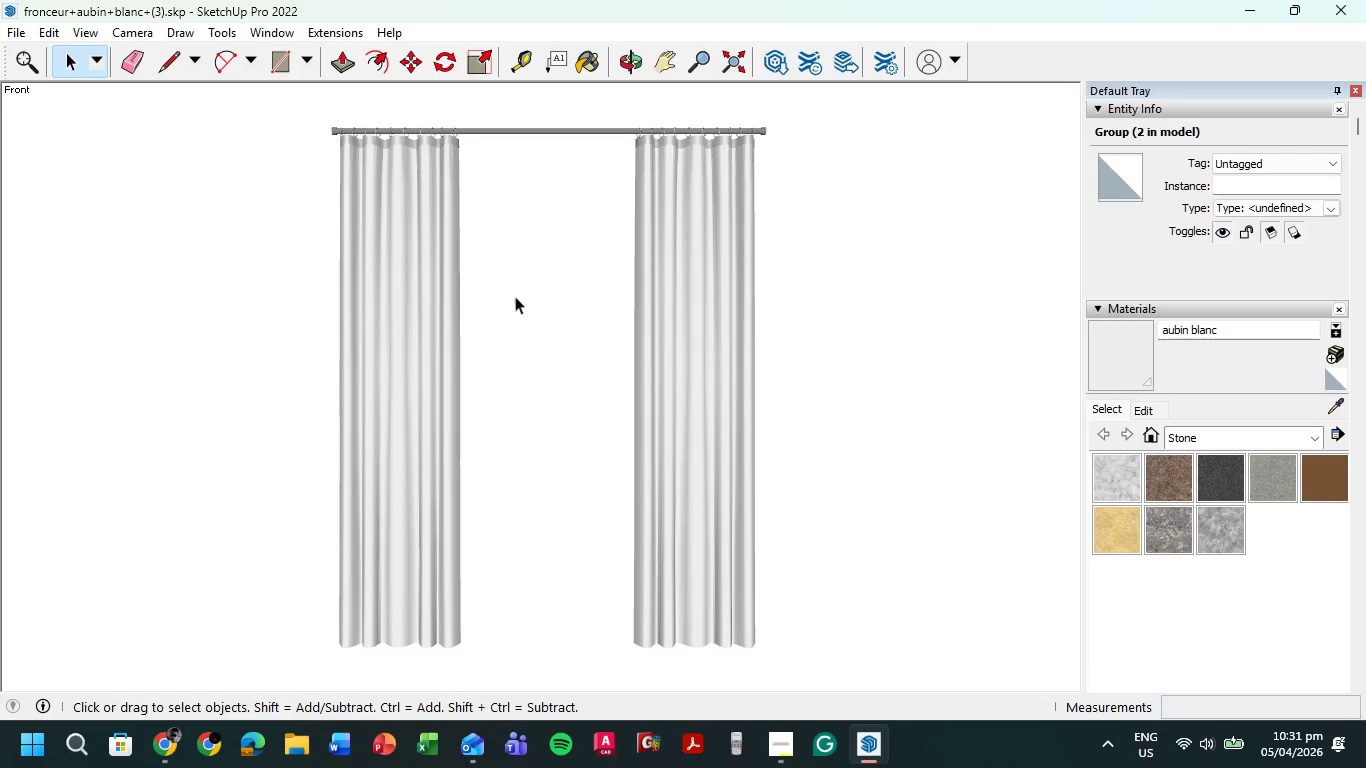 
scroll: coordinate [514, 300], scroll_direction: down, amount: 5.0
 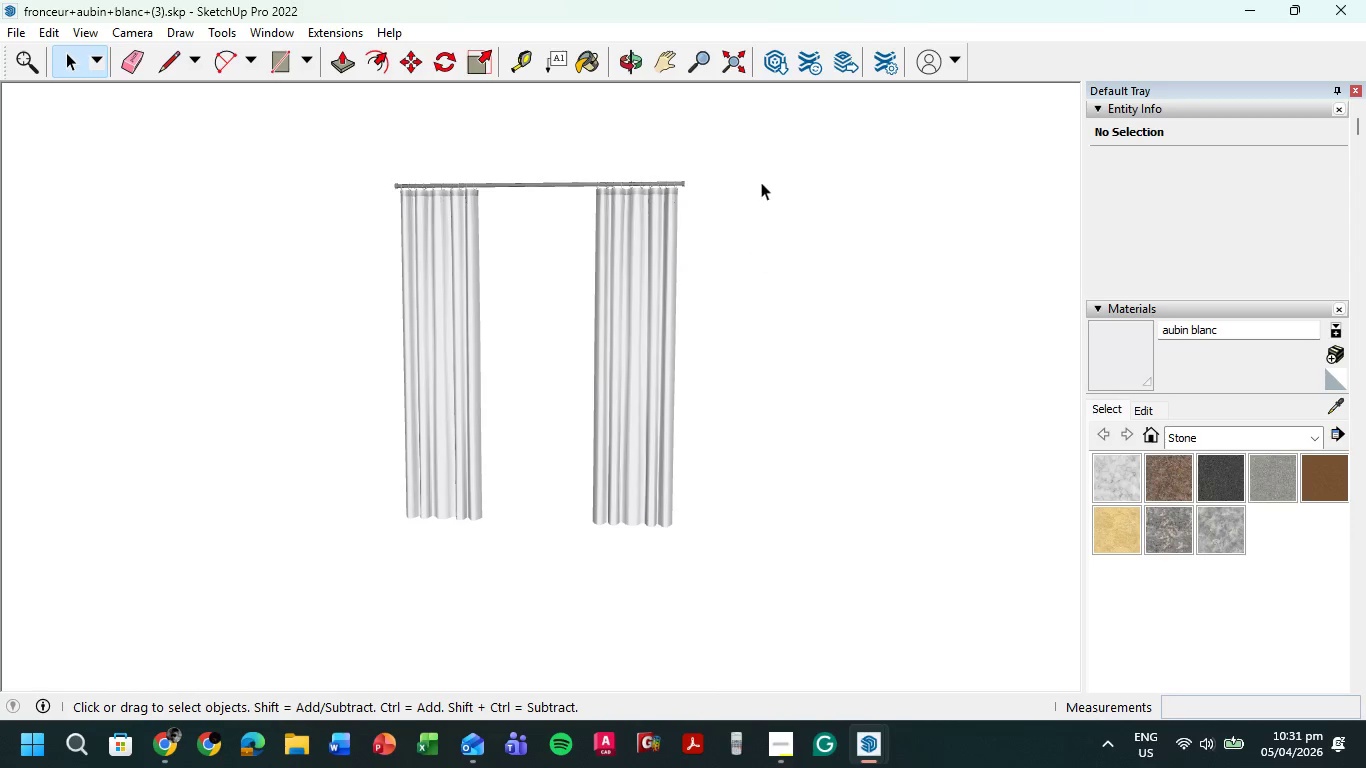 
left_click_drag(start_coordinate=[766, 165], to_coordinate=[296, 547])
 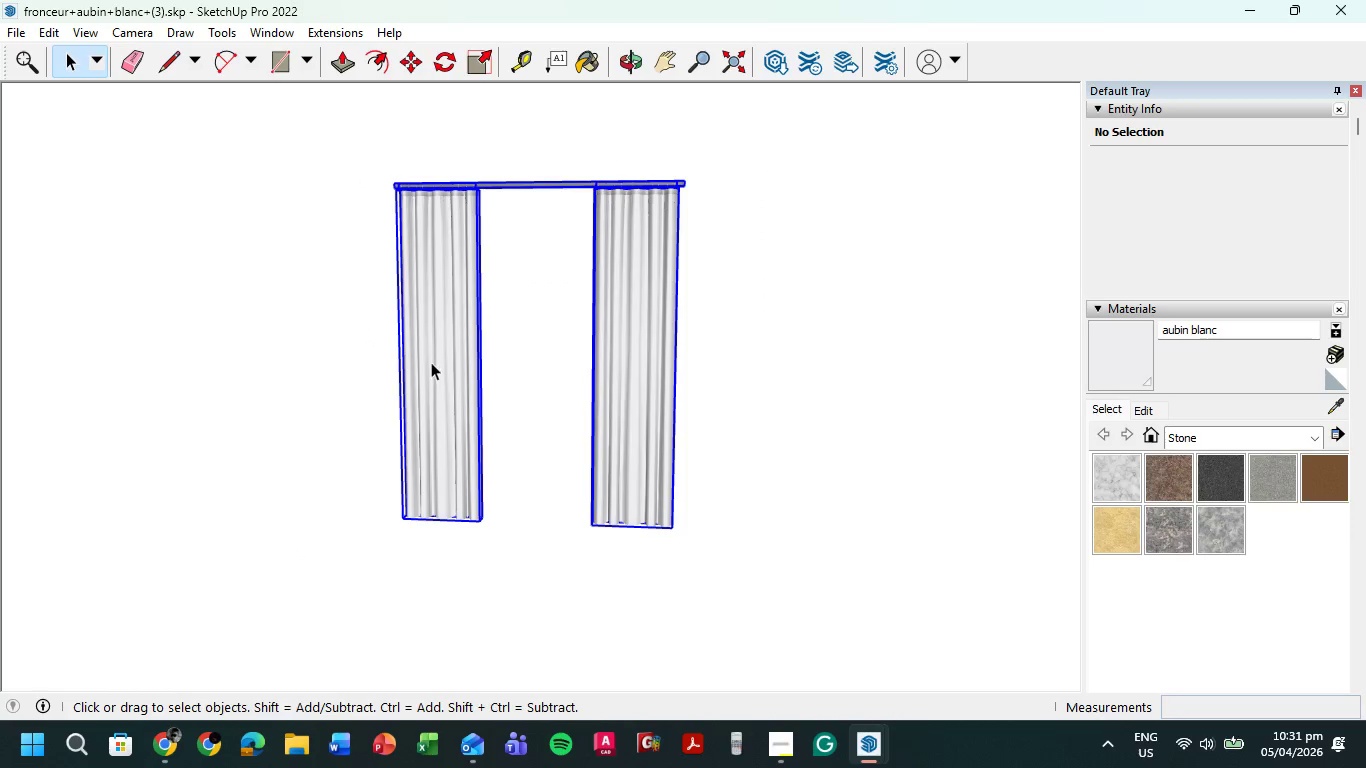 
right_click([431, 359])
 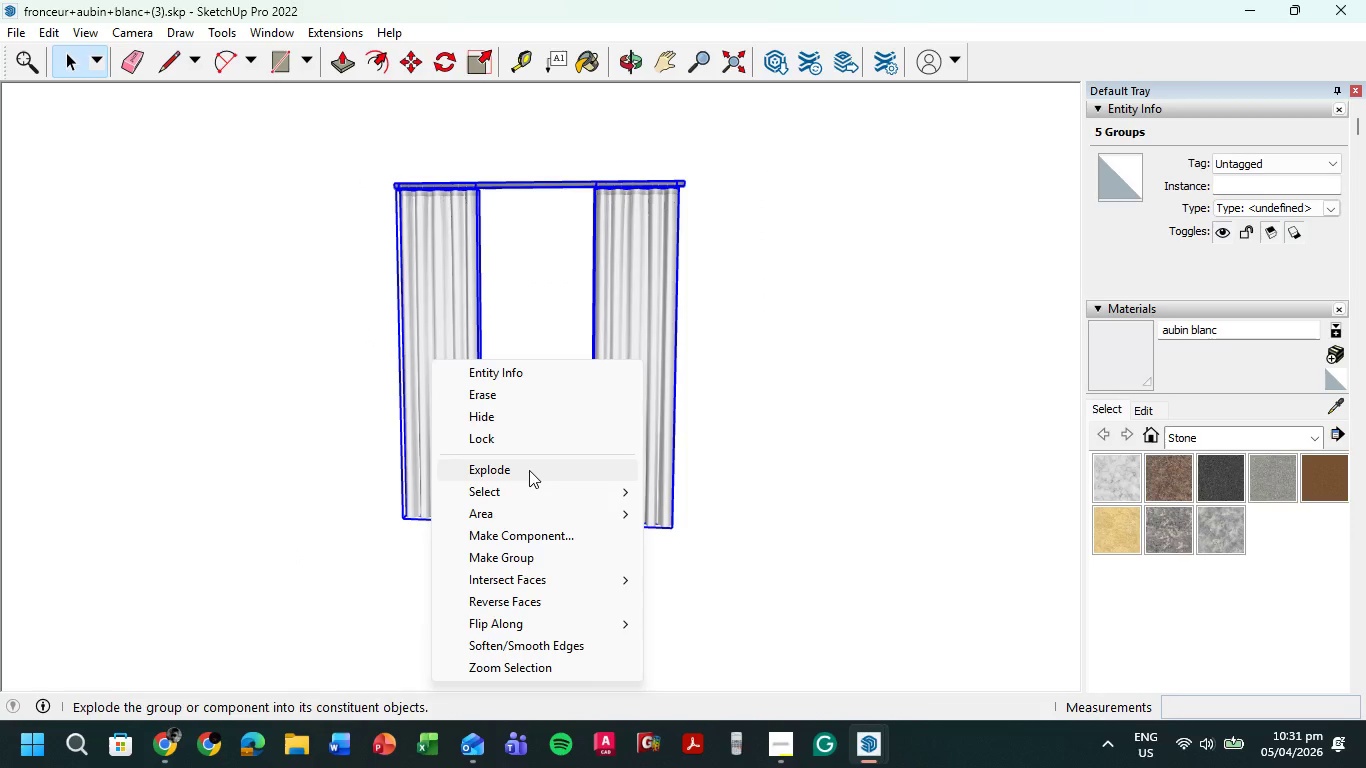 
left_click([525, 558])
 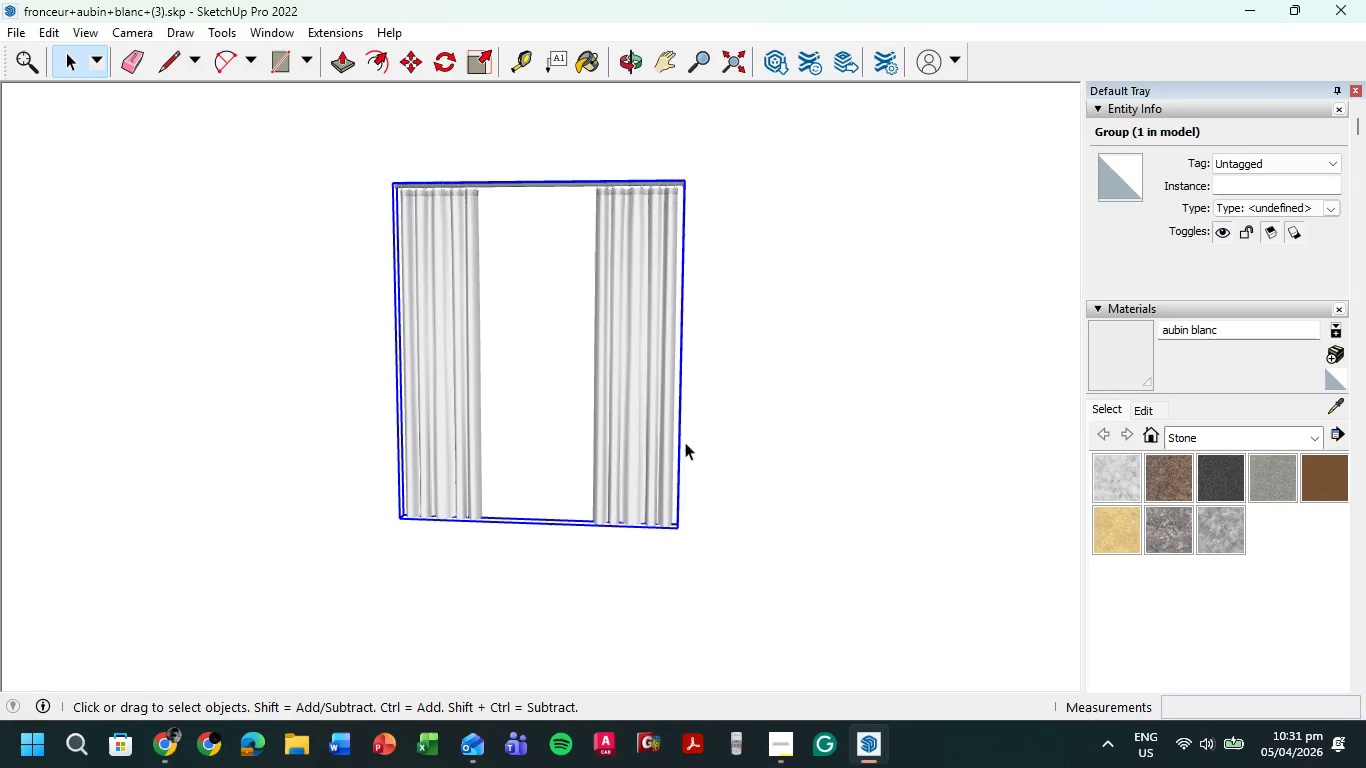 
key(Control+C)
 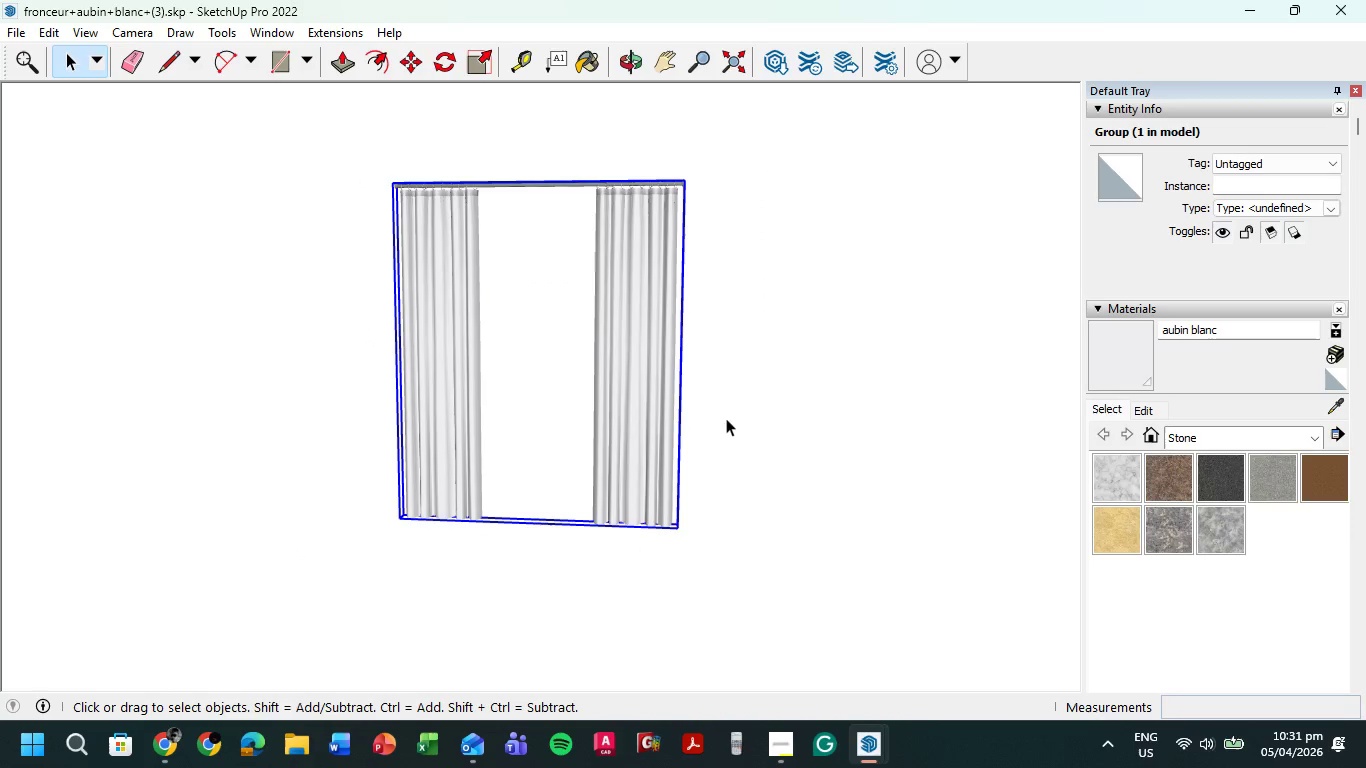 
key(Control+ControlLeft)
 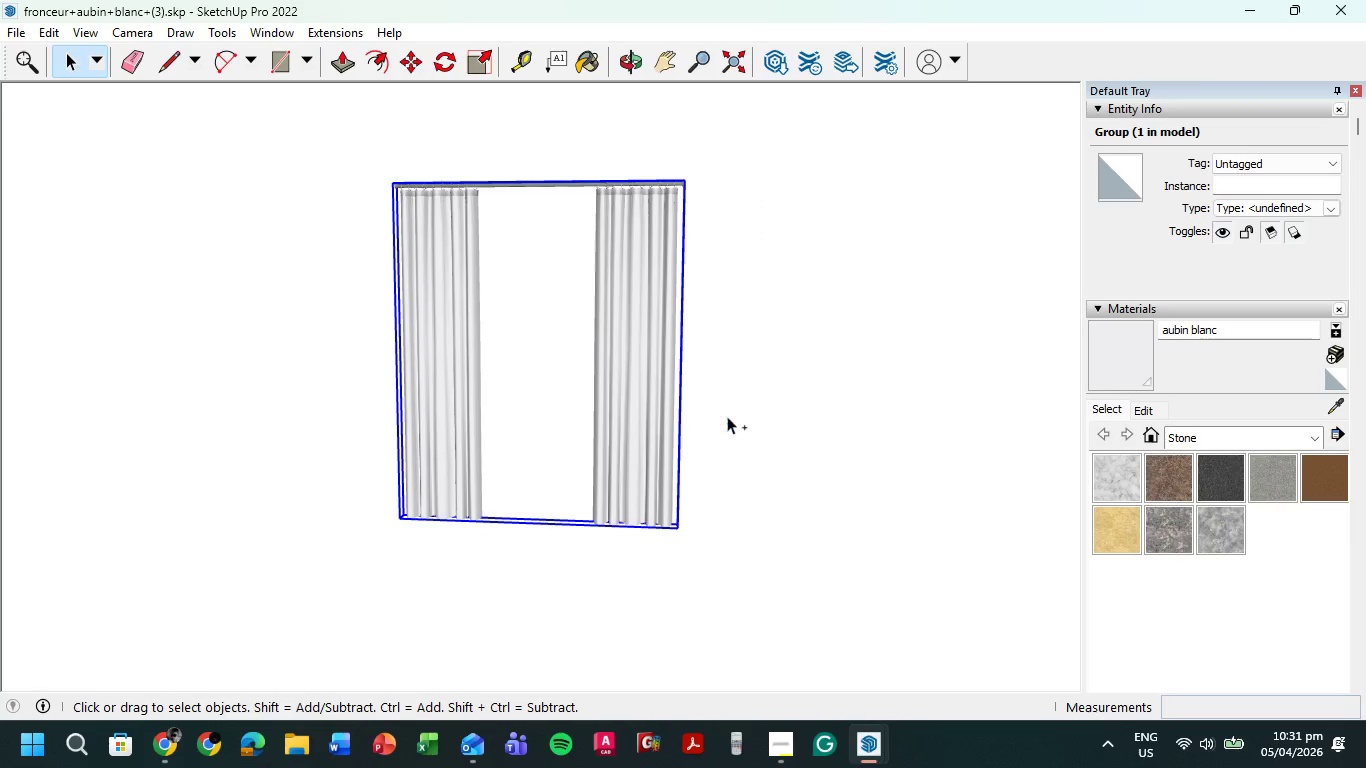 
key(Control+C)
 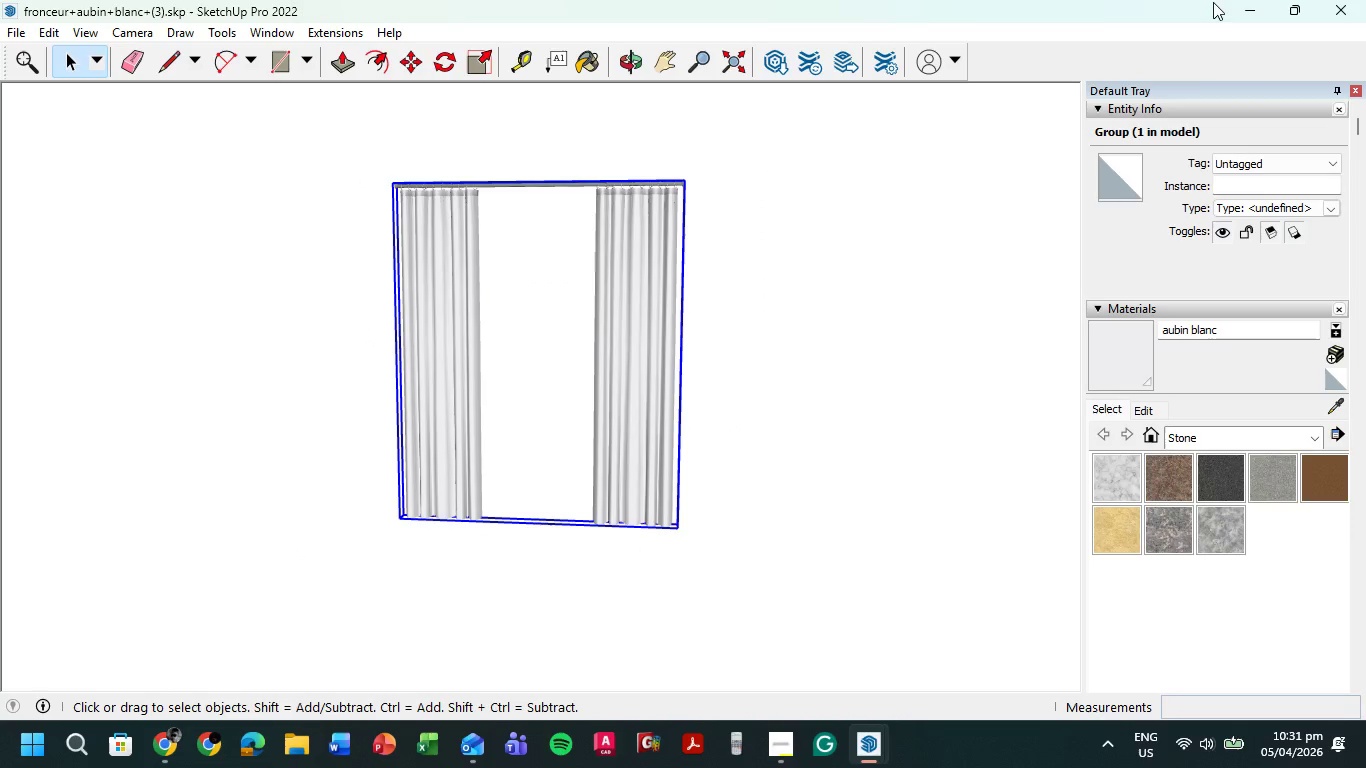 
left_click([1244, 1])
 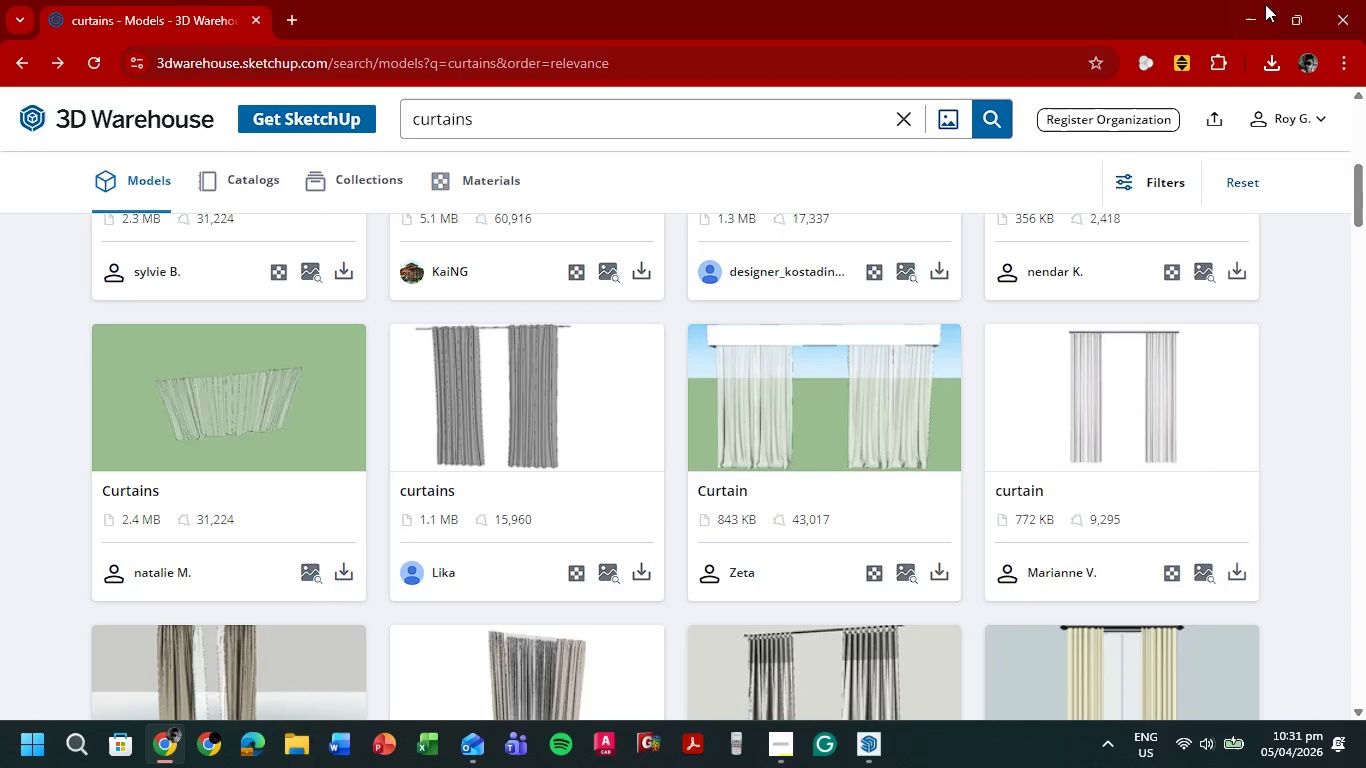 
left_click([1255, 8])
 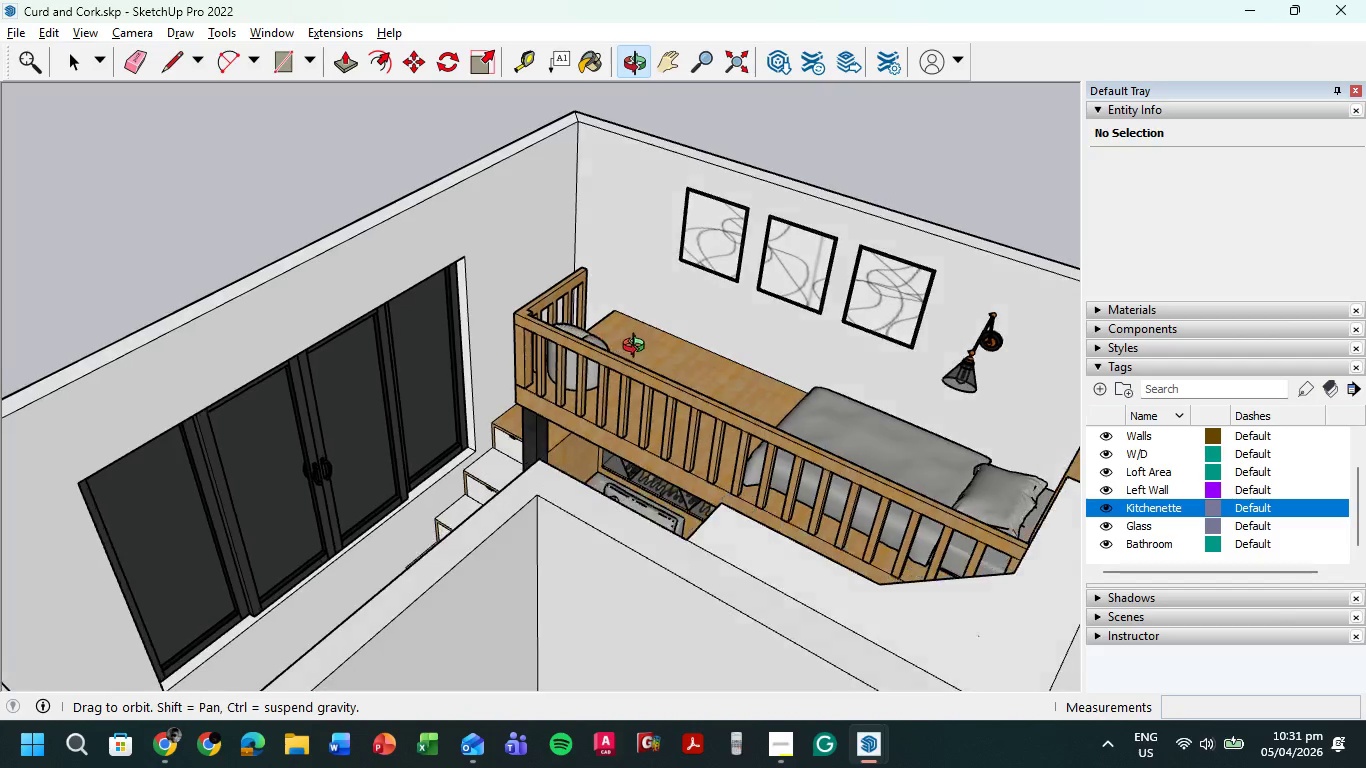 
scroll: coordinate [628, 363], scroll_direction: down, amount: 7.0
 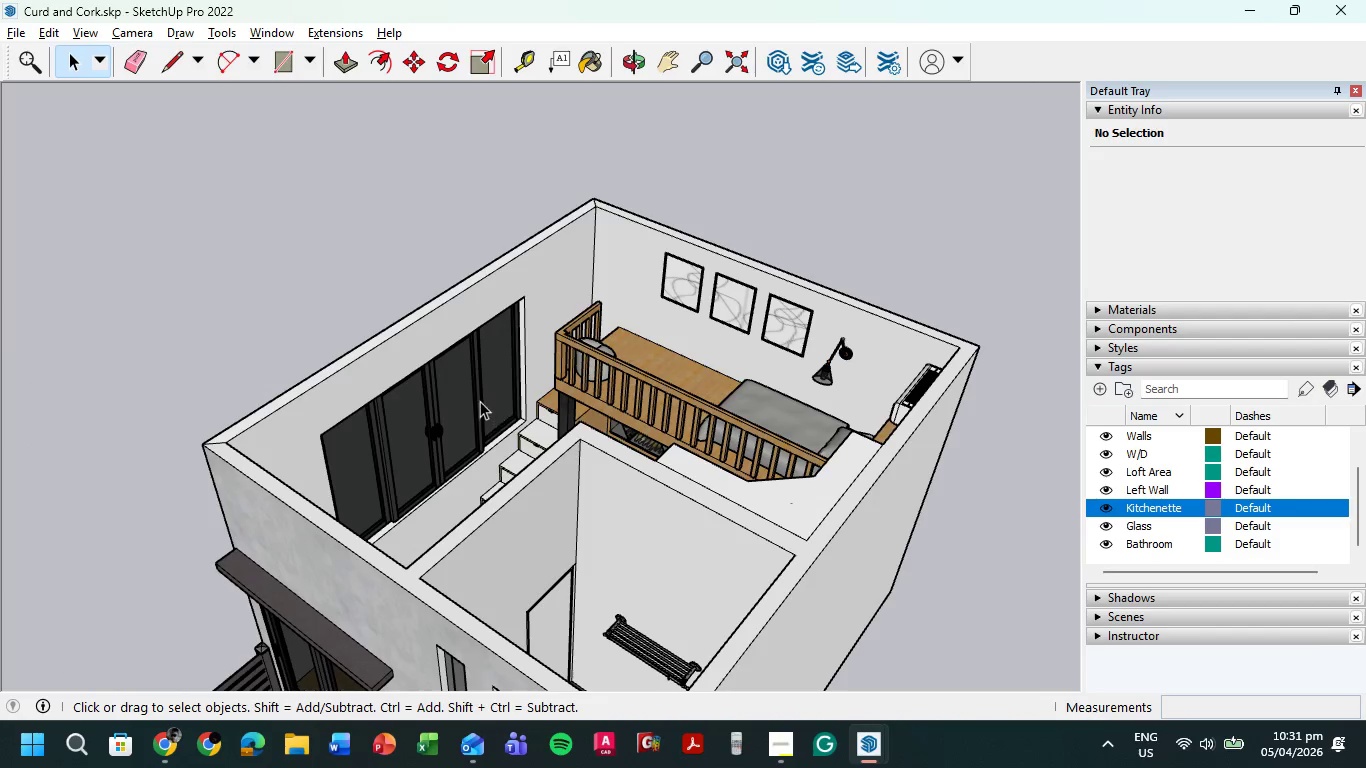 
key(Control+V)
 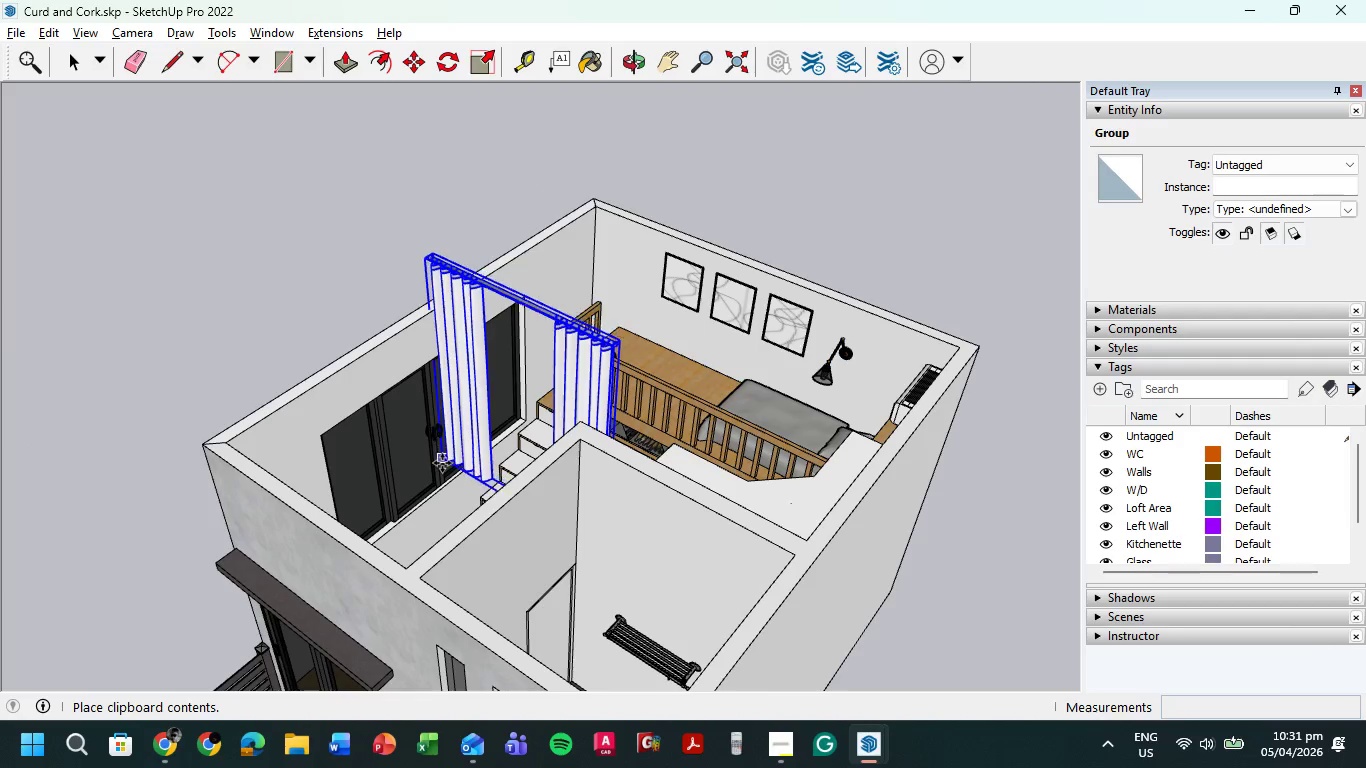 
wait(5.7)
 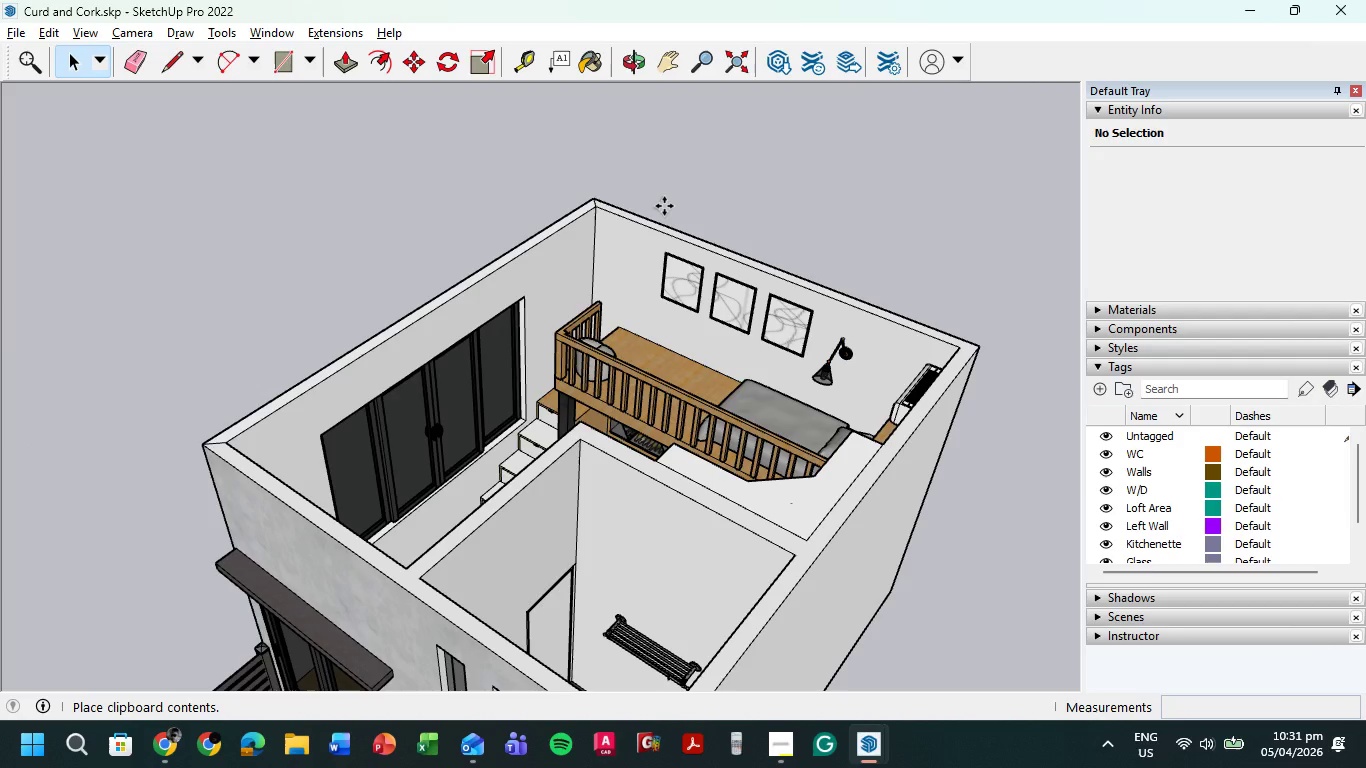 
left_click([455, 485])
 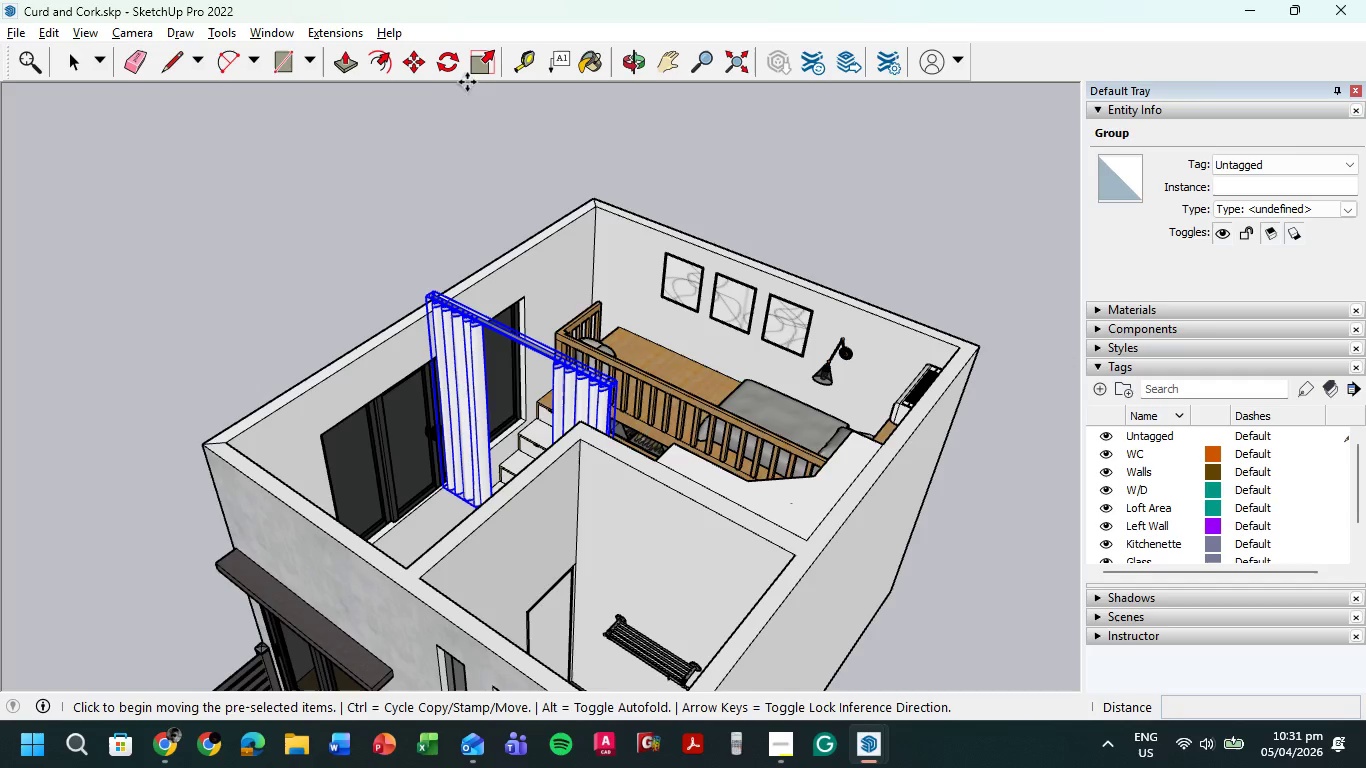 
left_click([446, 59])
 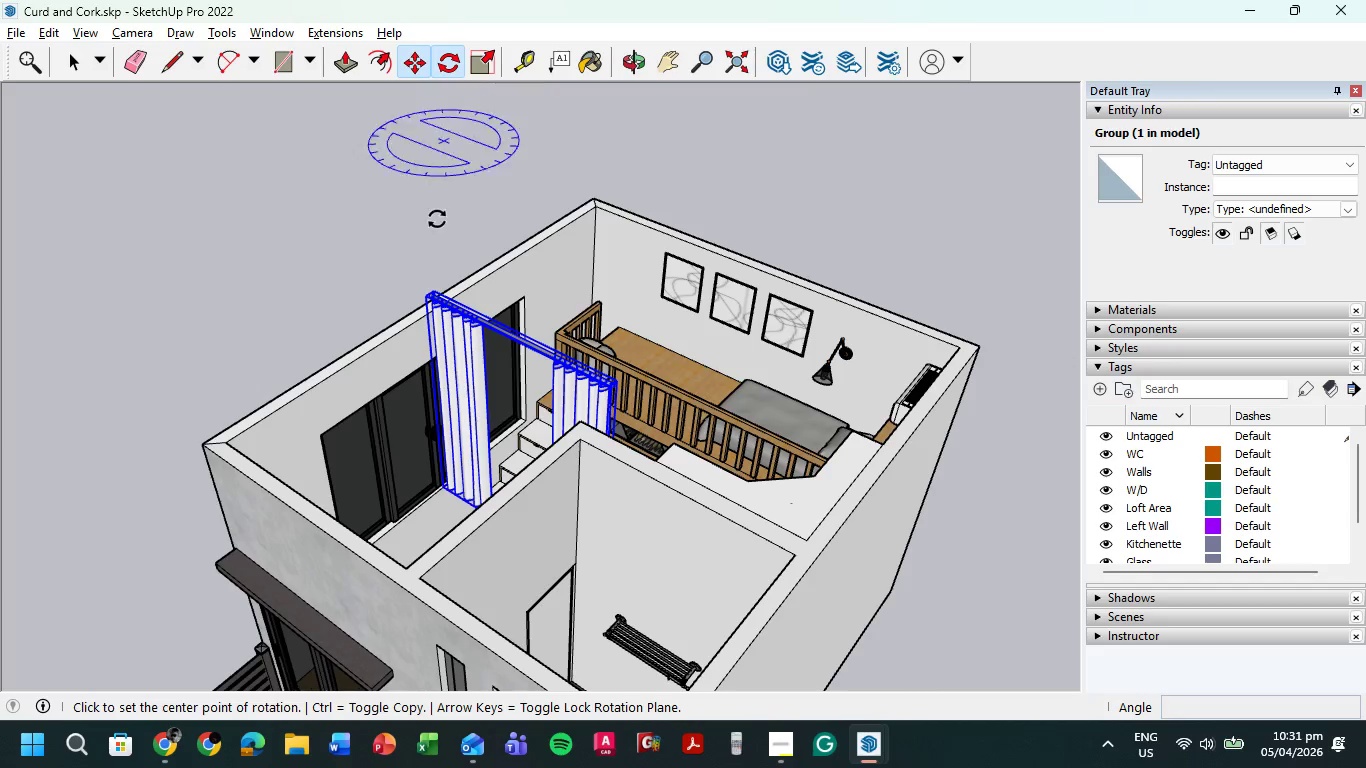 
scroll: coordinate [434, 224], scroll_direction: up, amount: 3.0
 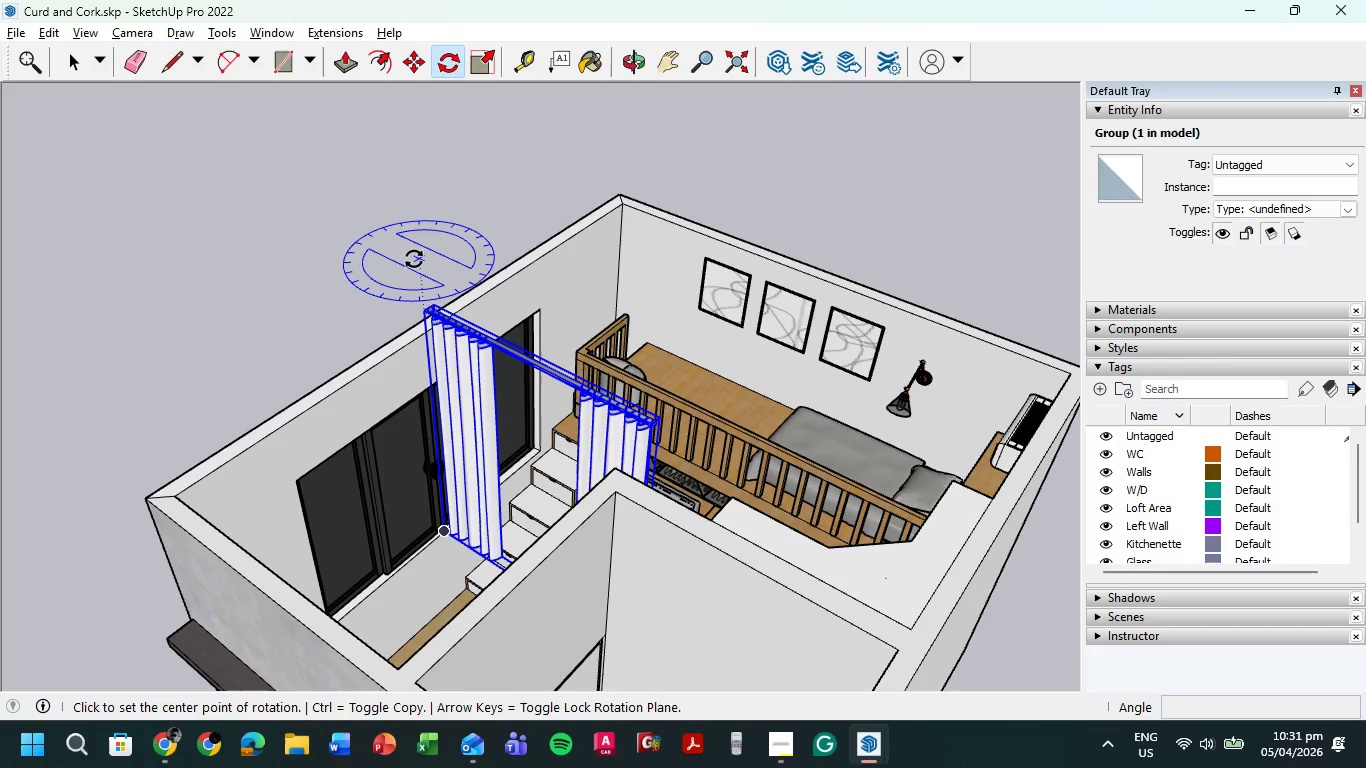 
left_click([414, 259])
 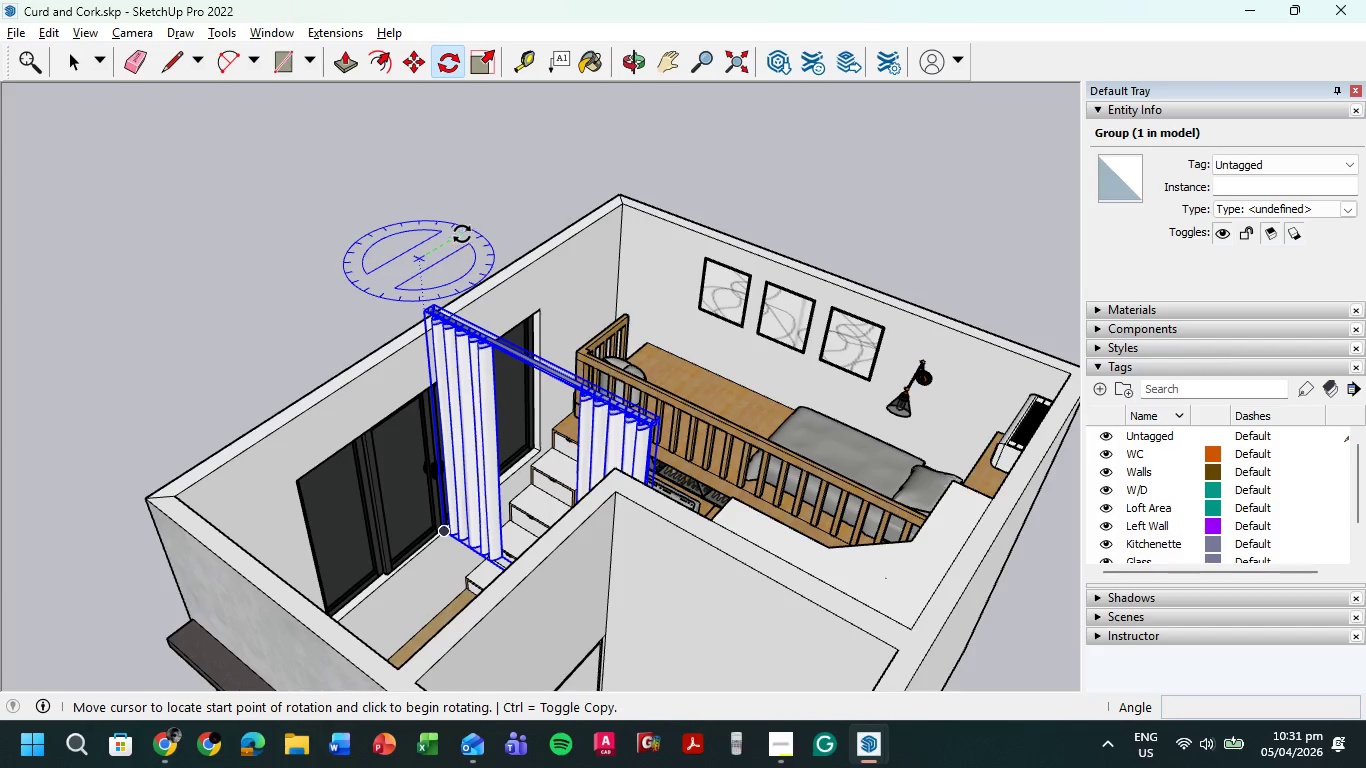 
left_click([458, 234])
 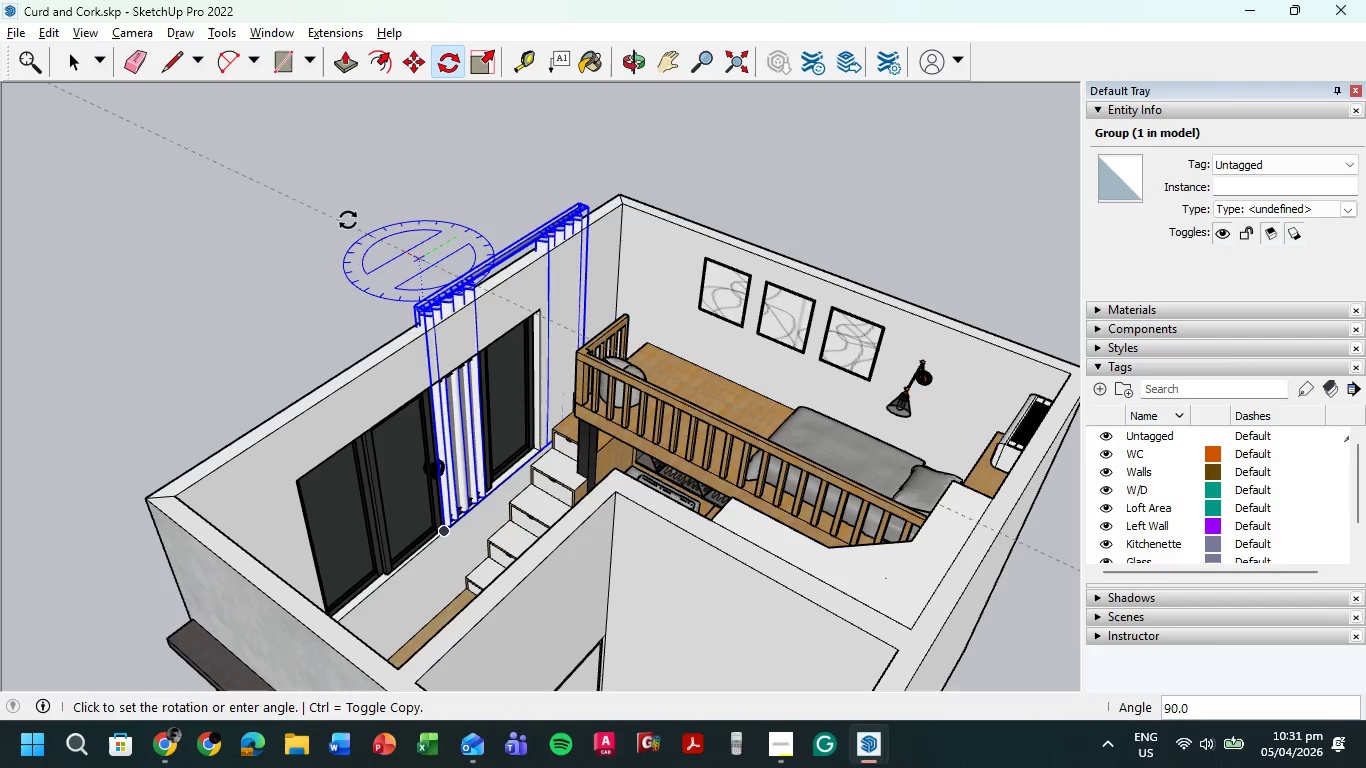 
left_click([345, 221])
 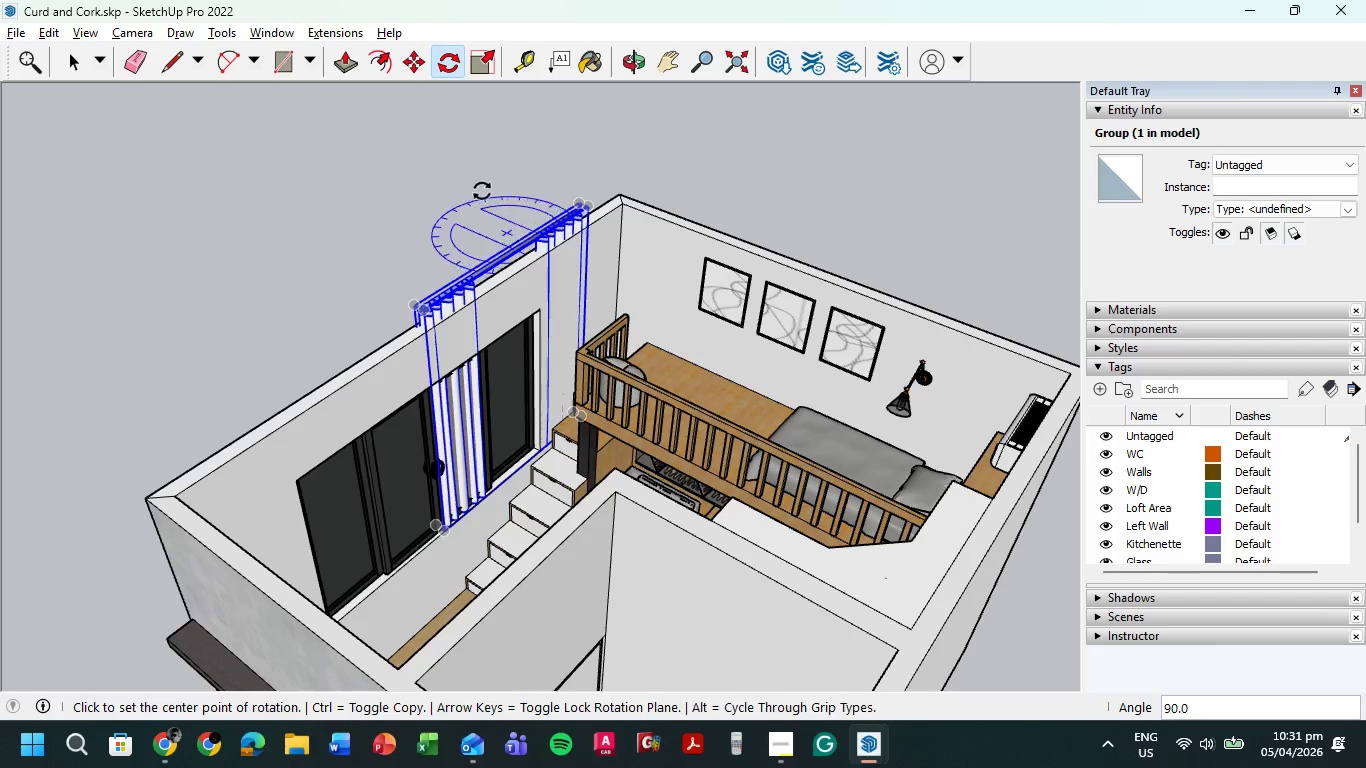 
key(M)
 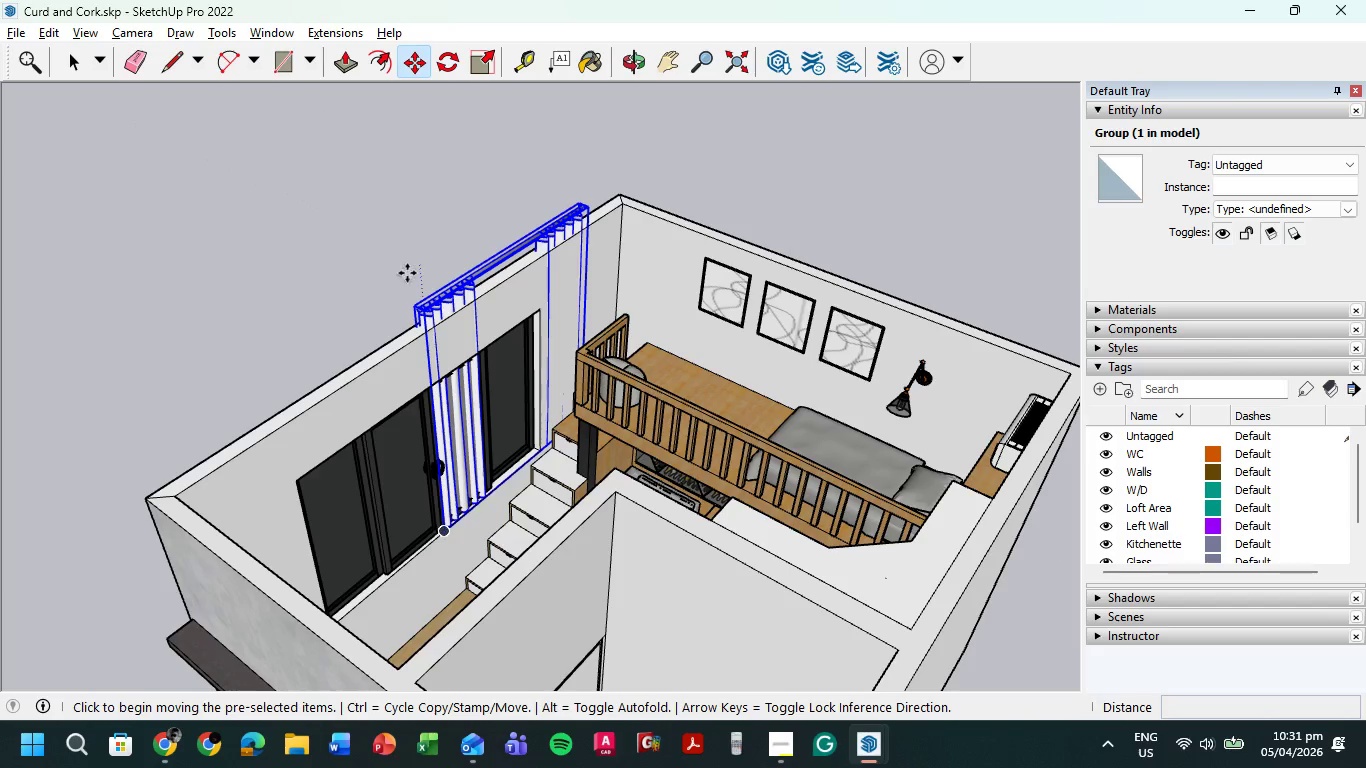 
scroll: coordinate [428, 326], scroll_direction: up, amount: 16.0
 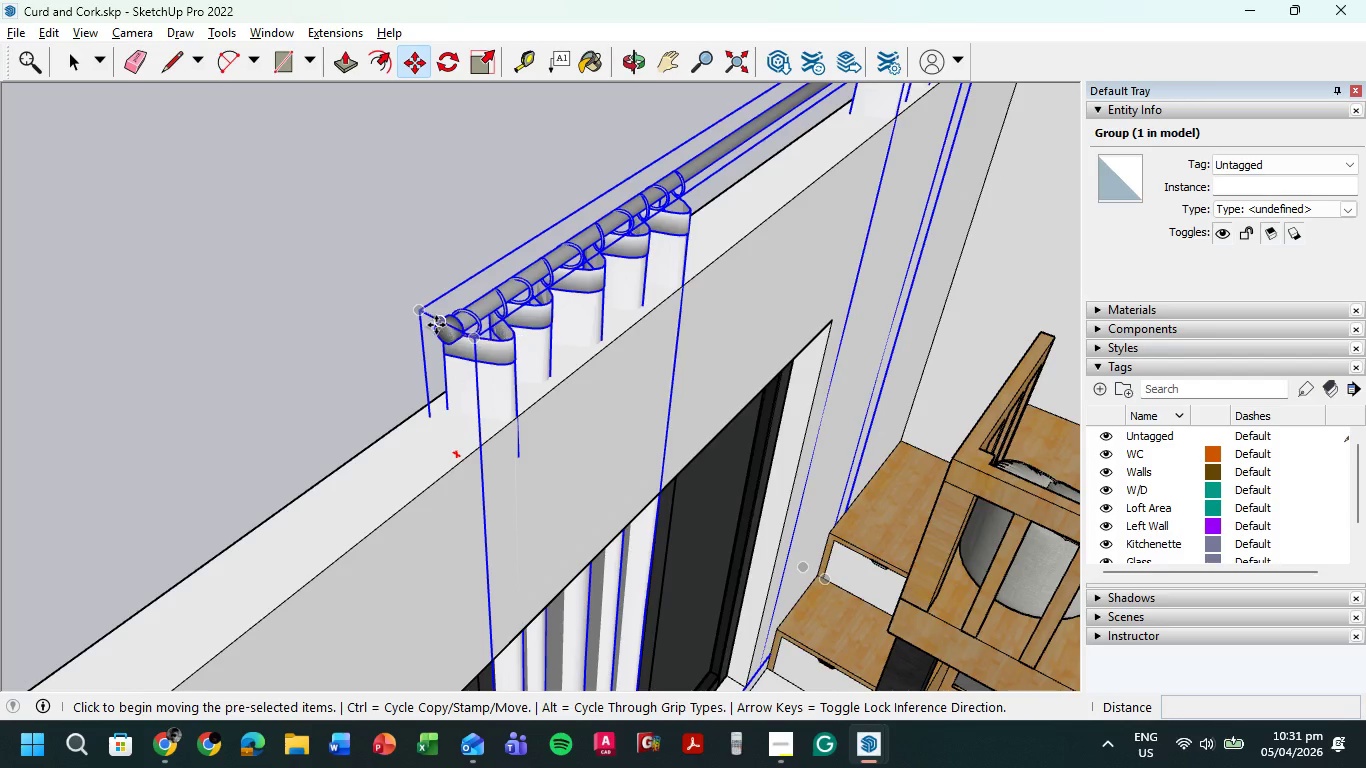 
left_click([431, 328])
 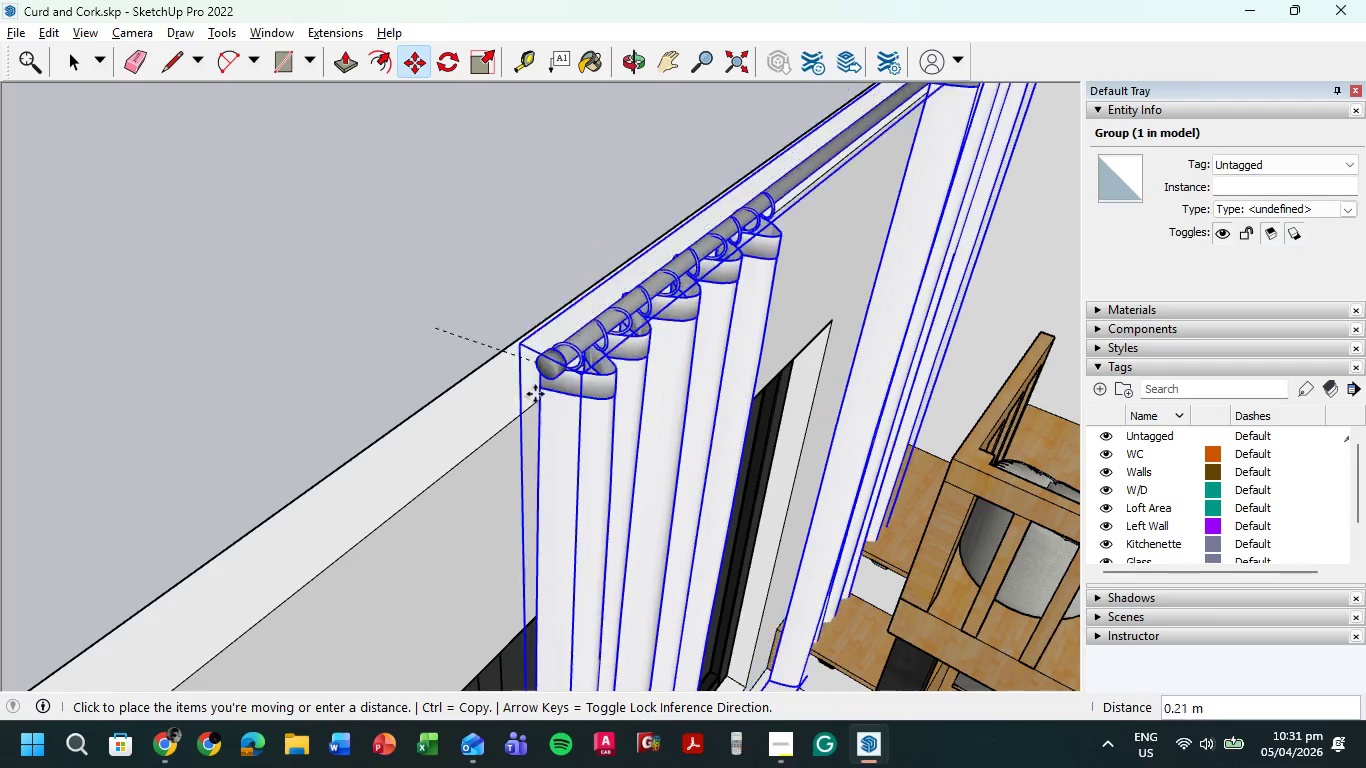 
scroll: coordinate [520, 481], scroll_direction: down, amount: 3.0
 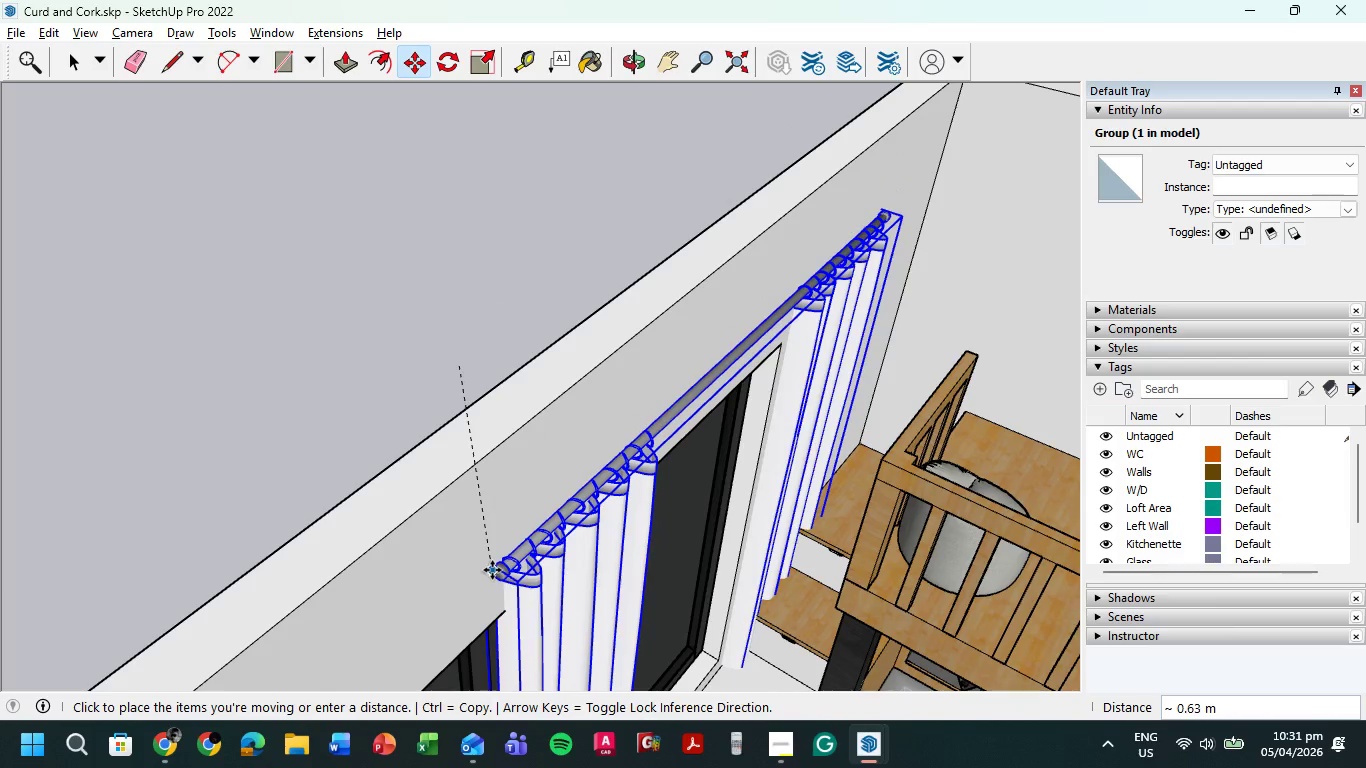 
hold_key(key=ShiftLeft, duration=0.94)
 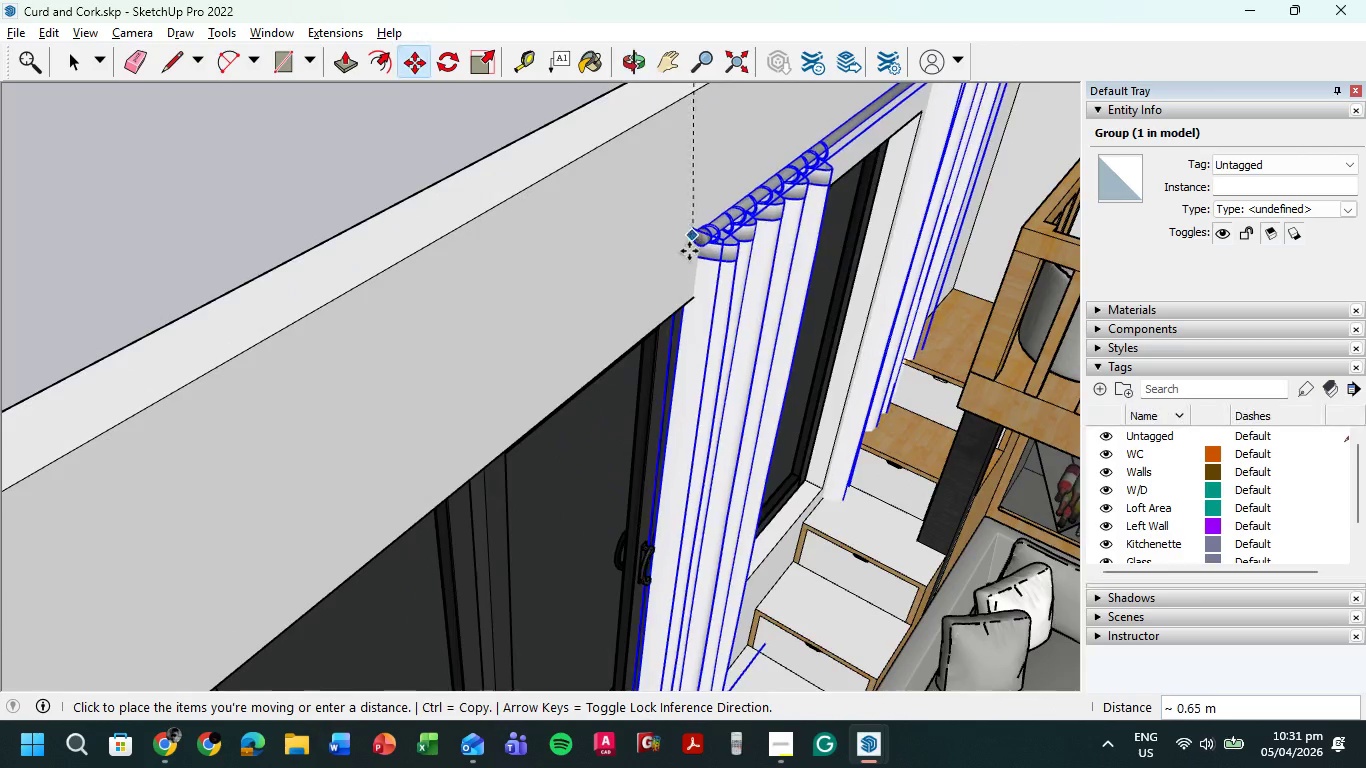 
scroll: coordinate [677, 276], scroll_direction: down, amount: 7.0
 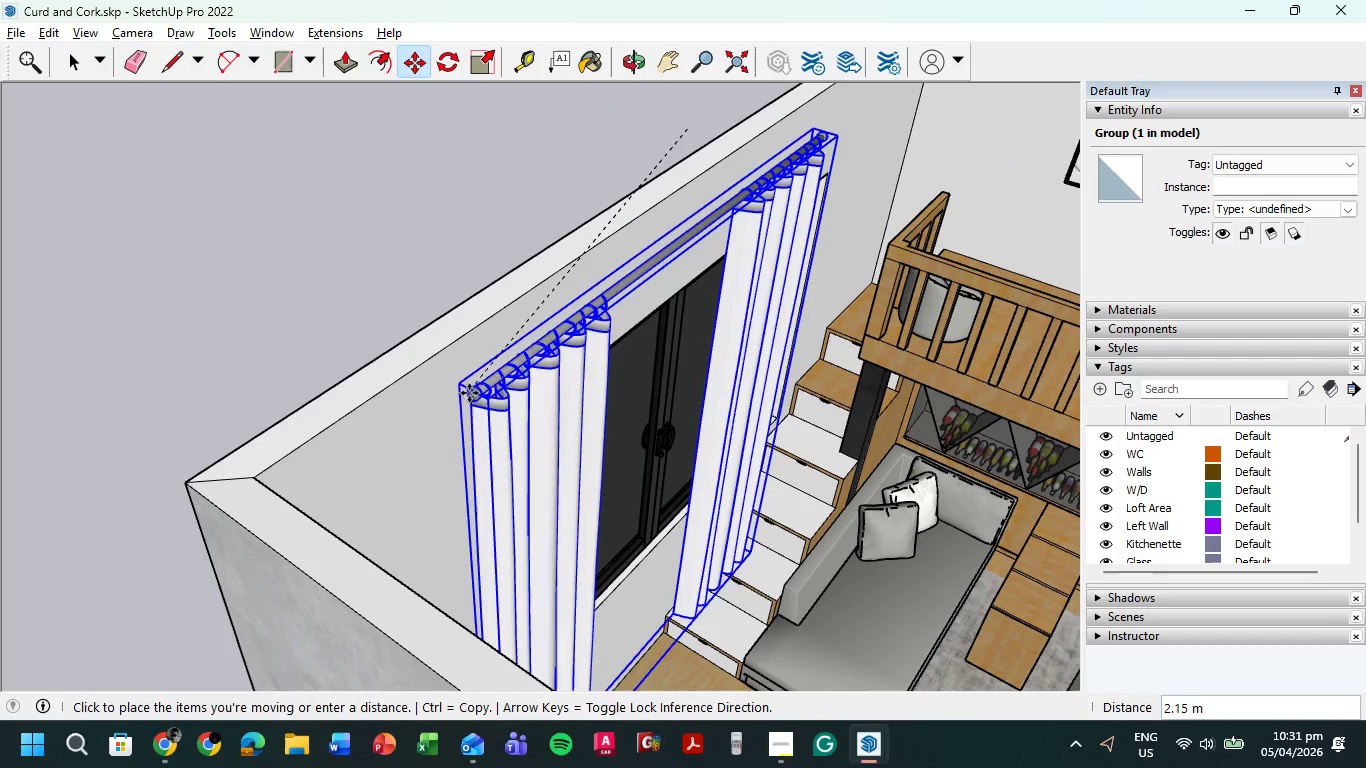 
scroll: coordinate [507, 374], scroll_direction: up, amount: 6.0
 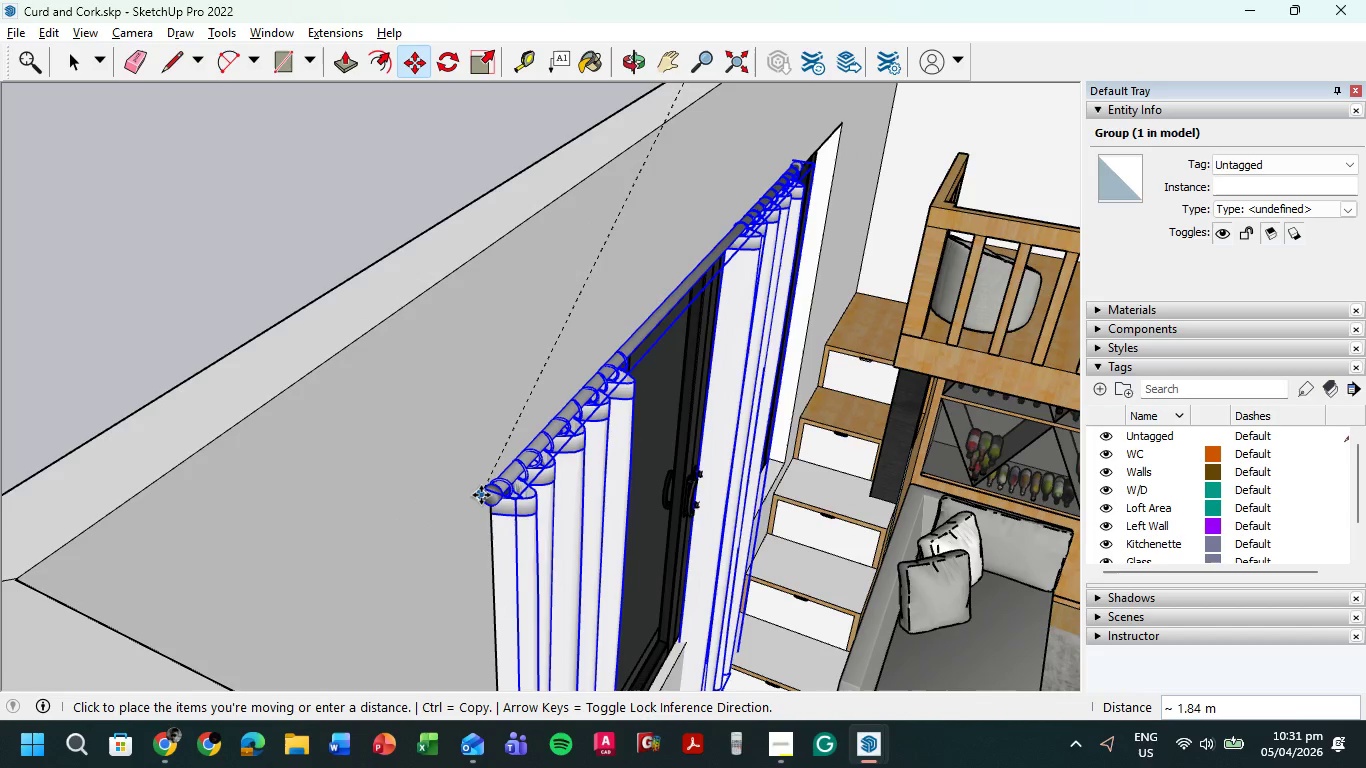 
left_click([481, 495])
 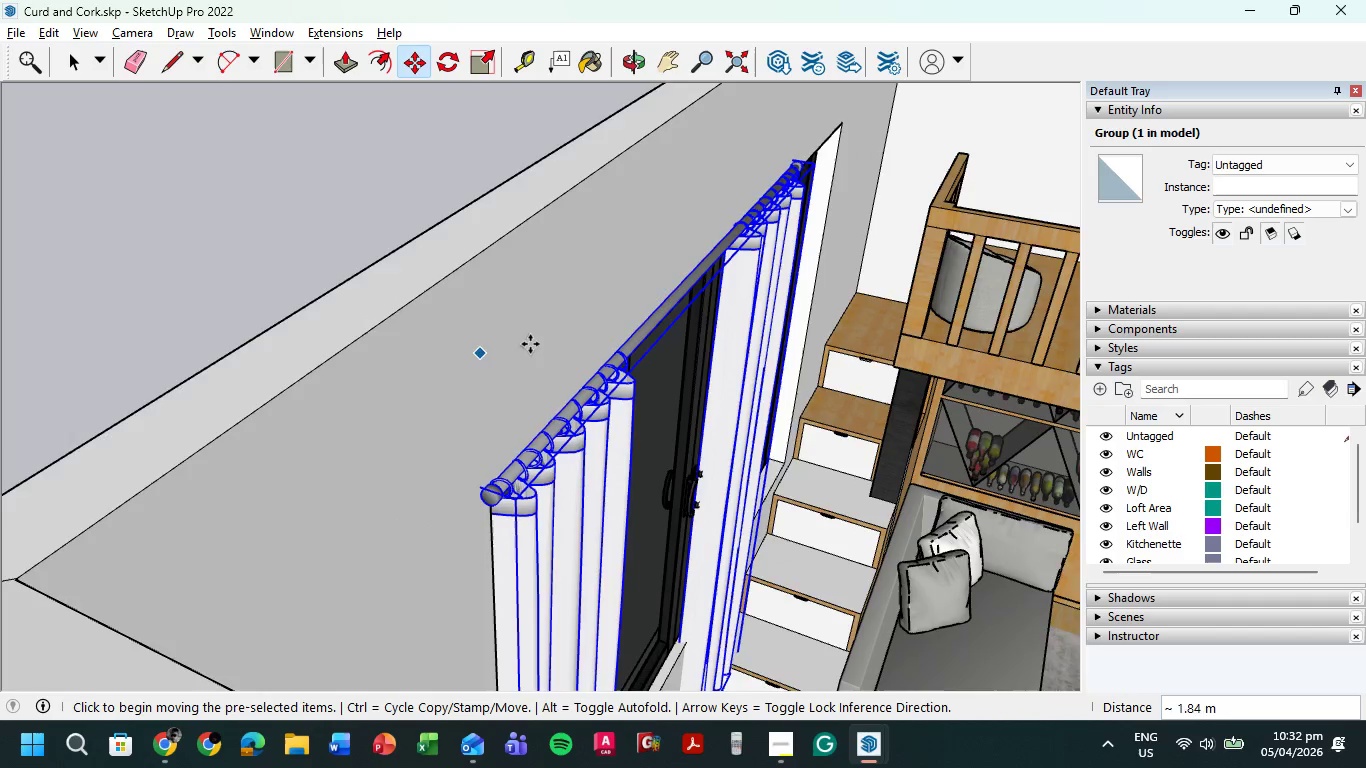 
scroll: coordinate [414, 408], scroll_direction: down, amount: 7.0
 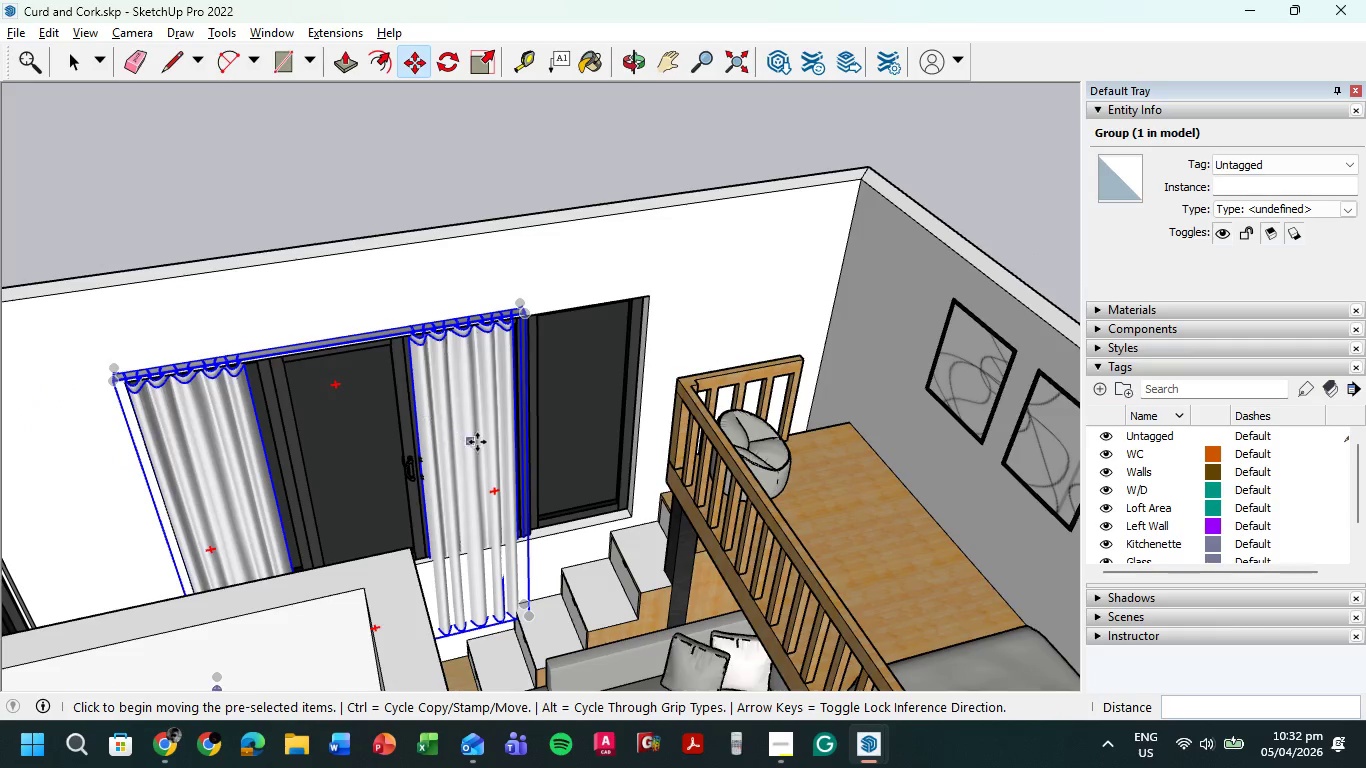 
key(Shift+ShiftLeft)
 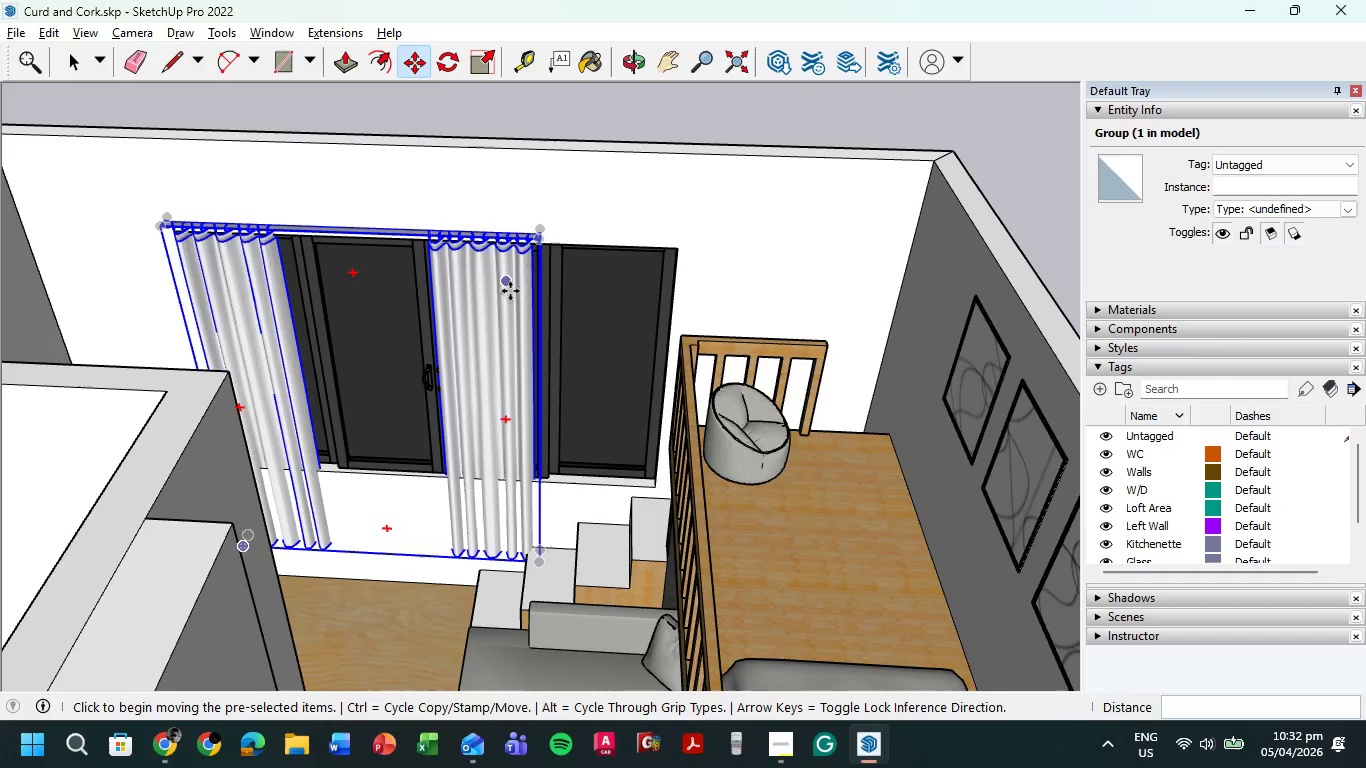 
wait(6.39)
 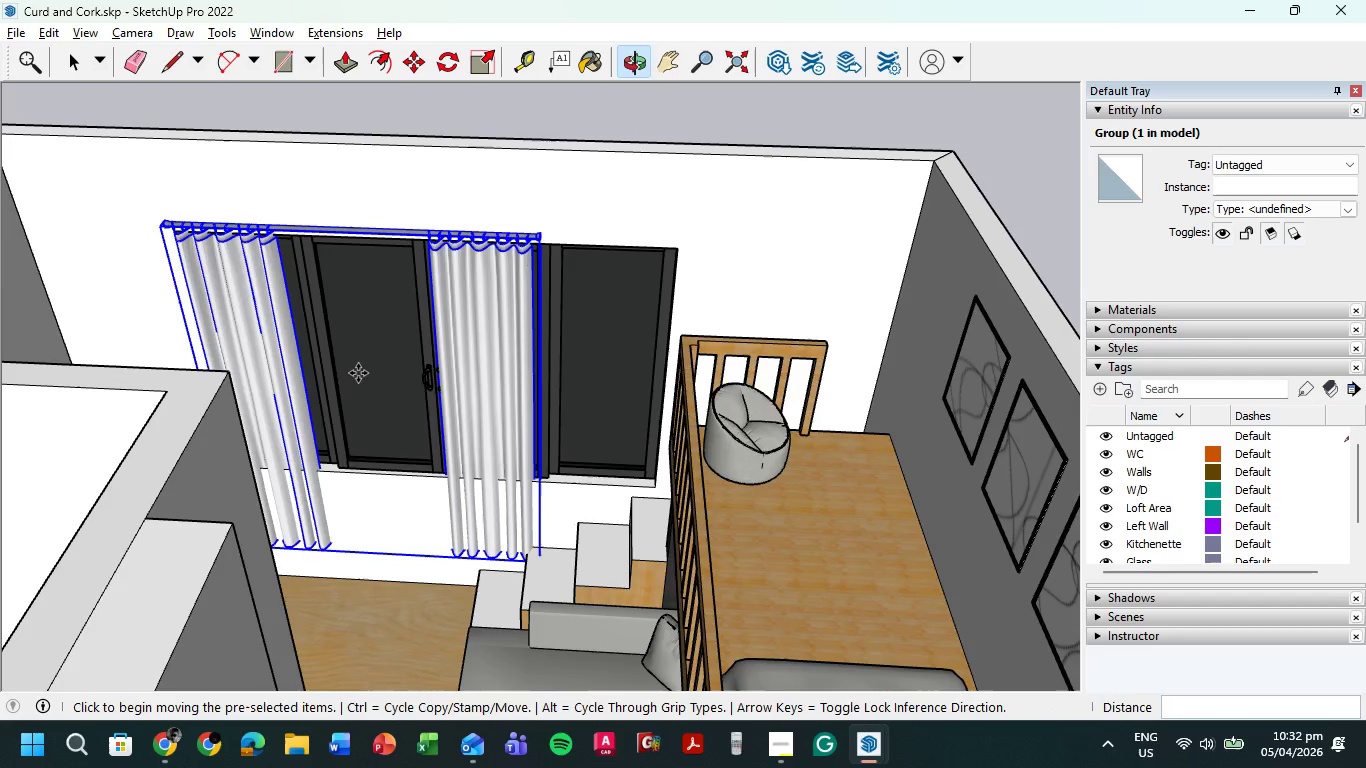 
left_click([478, 63])
 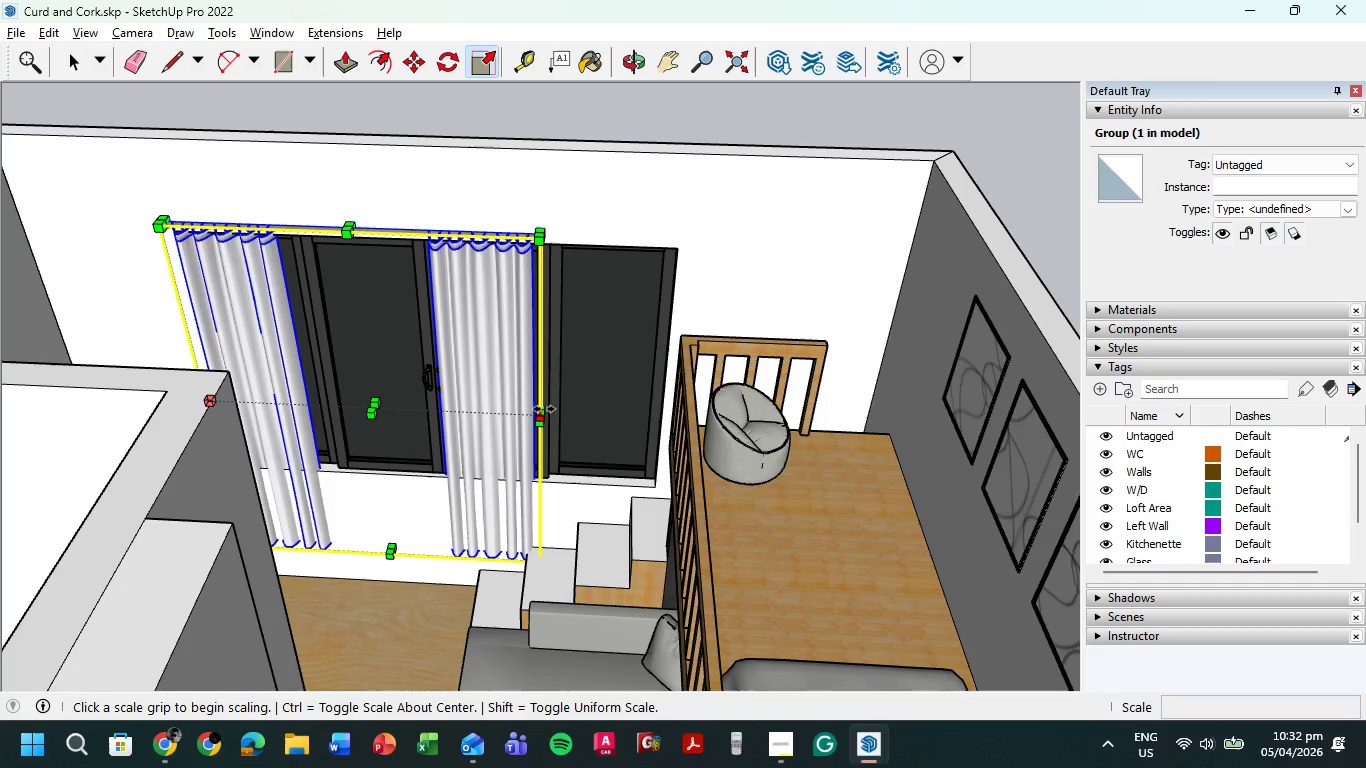 
left_click([544, 409])
 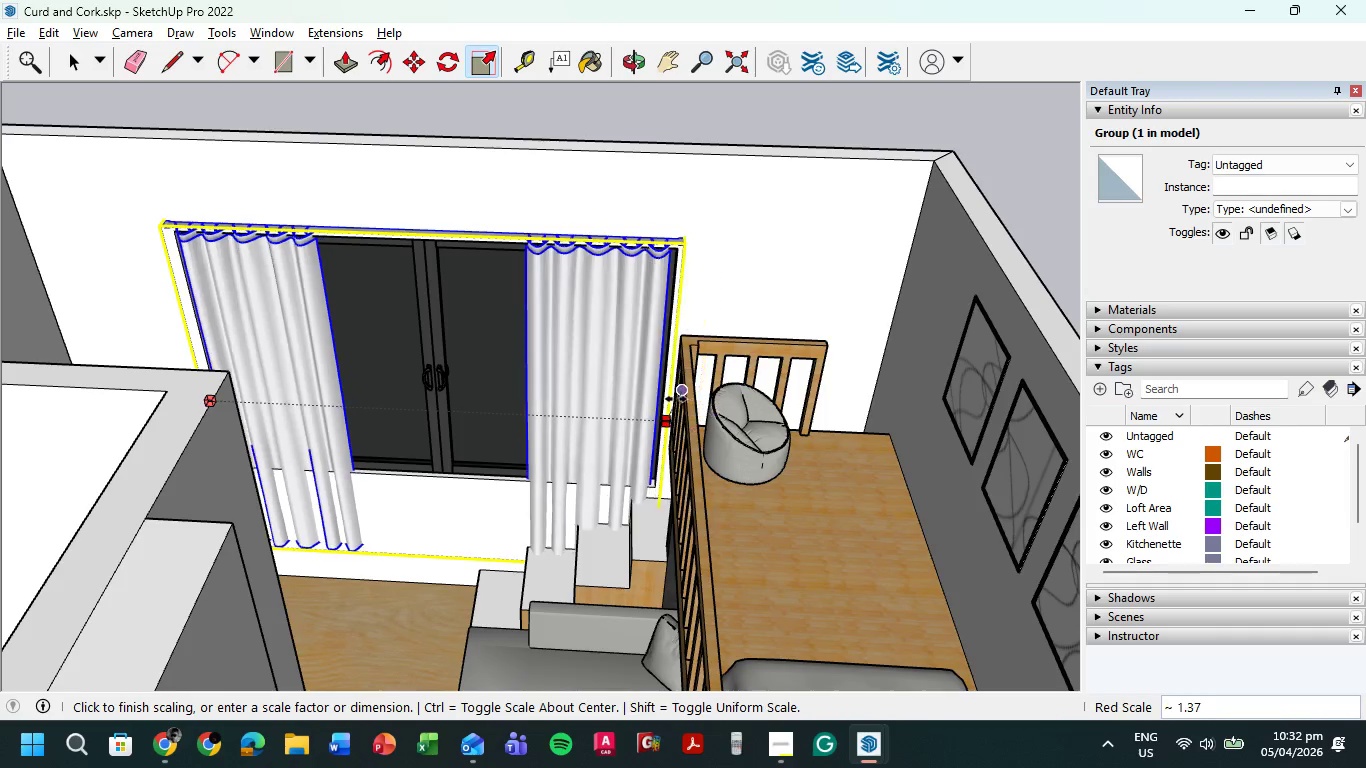 
left_click([676, 399])
 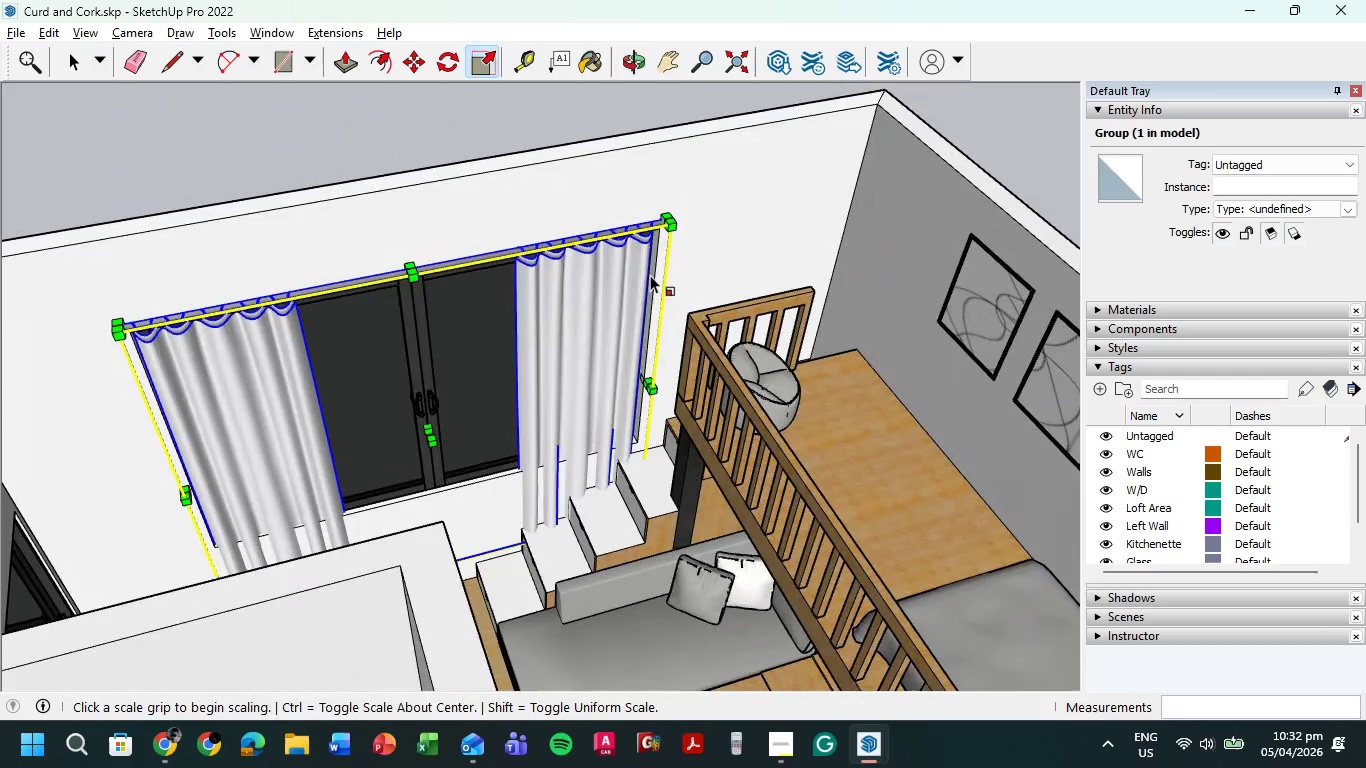 
scroll: coordinate [388, 268], scroll_direction: up, amount: 6.0
 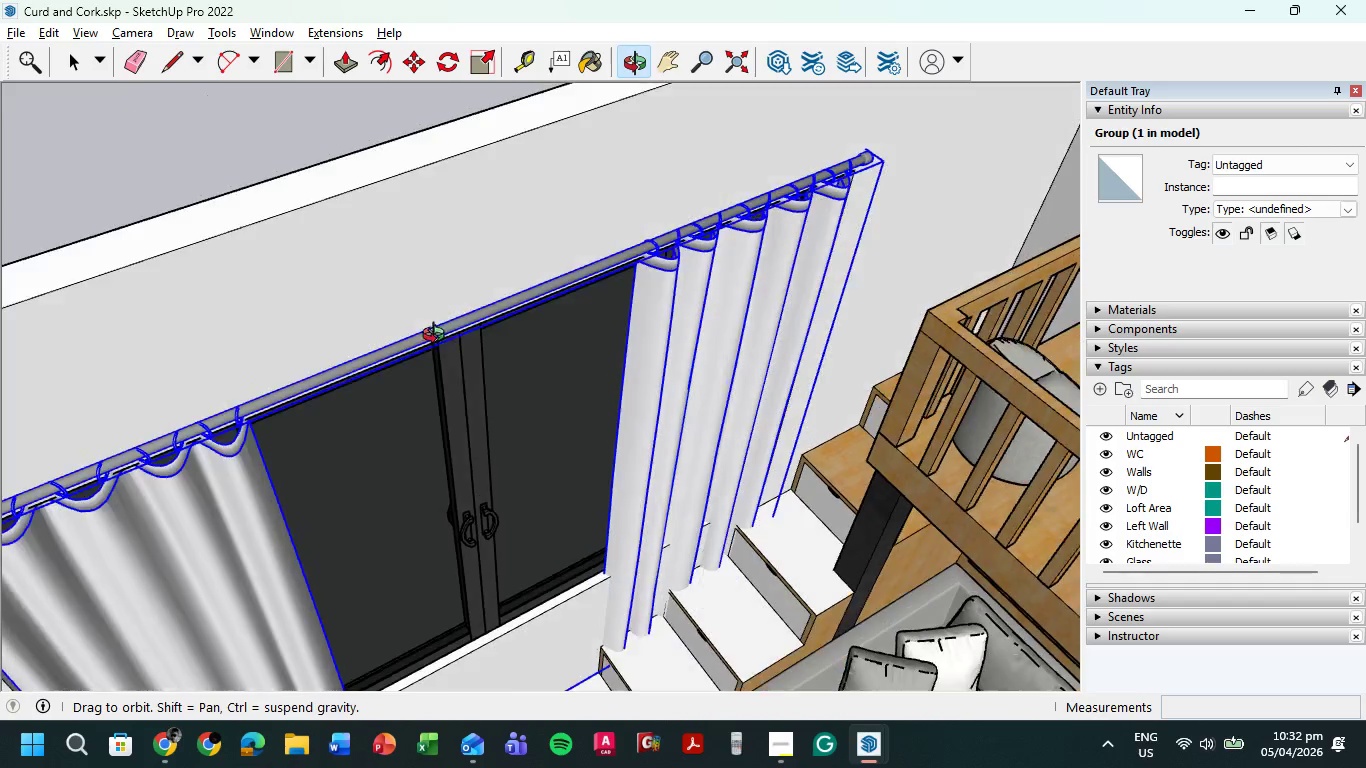 
scroll: coordinate [467, 315], scroll_direction: down, amount: 5.0
 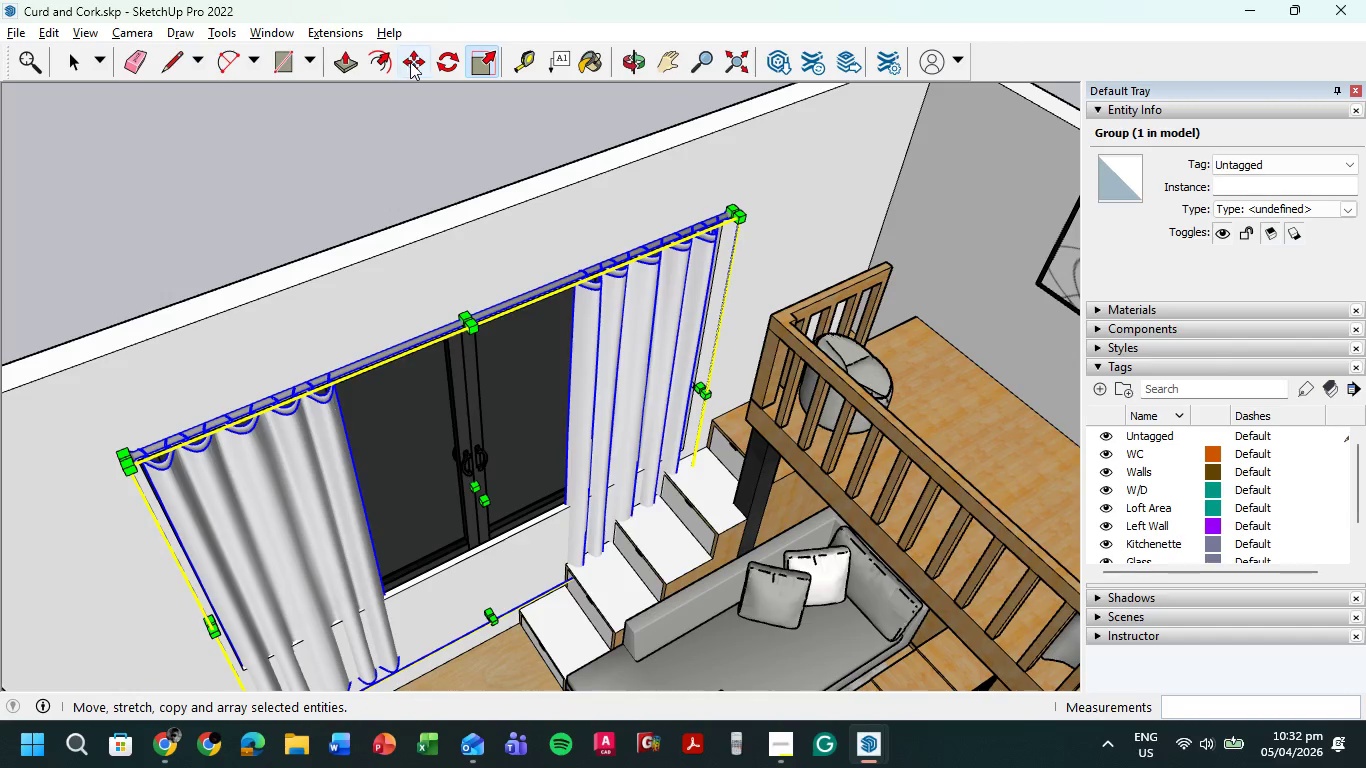 
left_click([413, 61])
 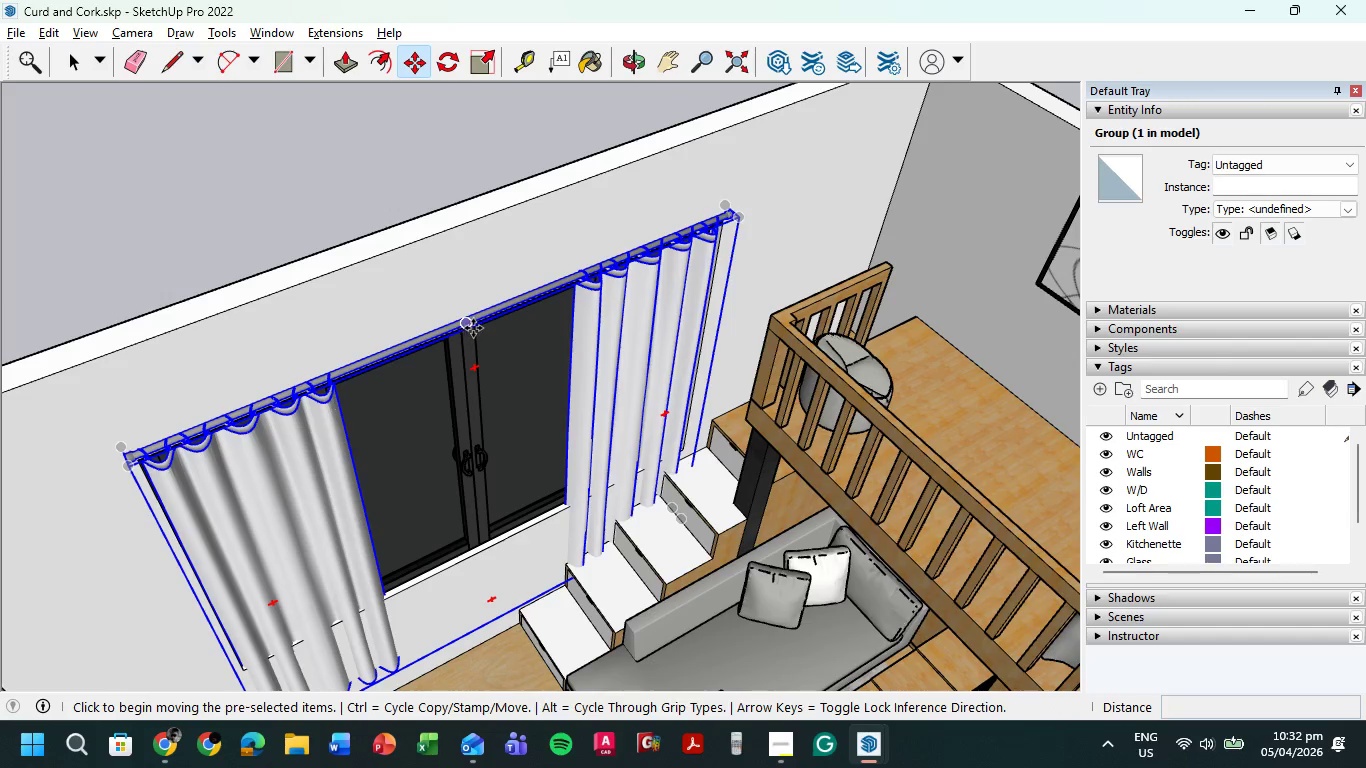 
left_click([473, 326])
 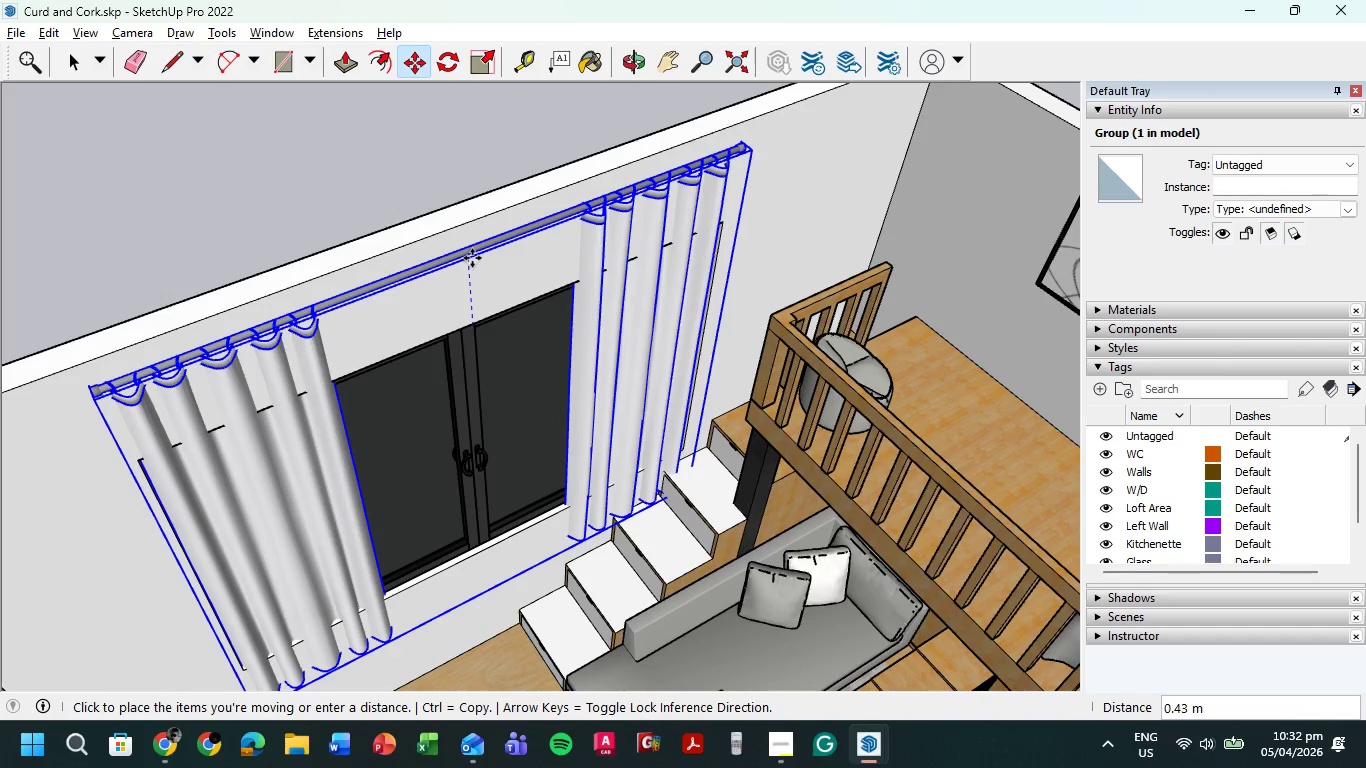 
wait(6.73)
 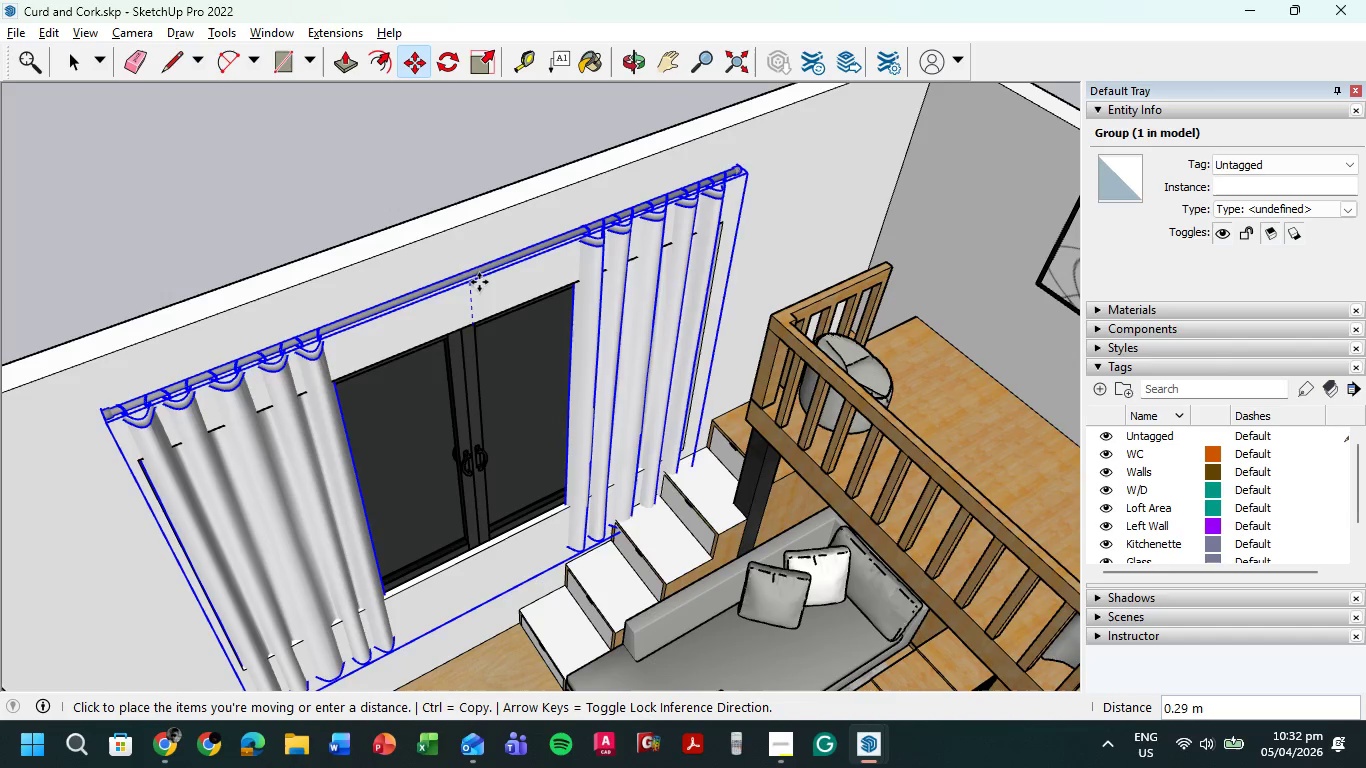 
left_click([464, 238])
 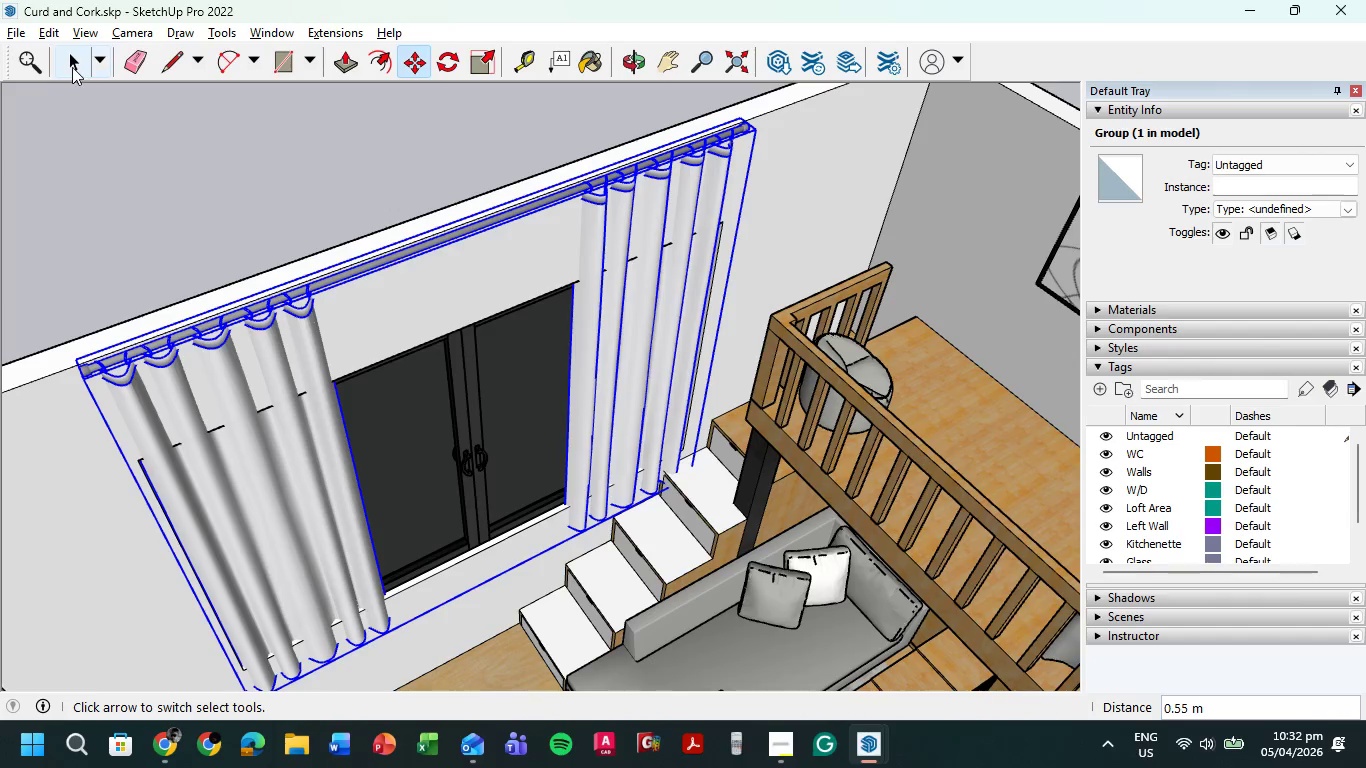 
left_click([72, 61])
 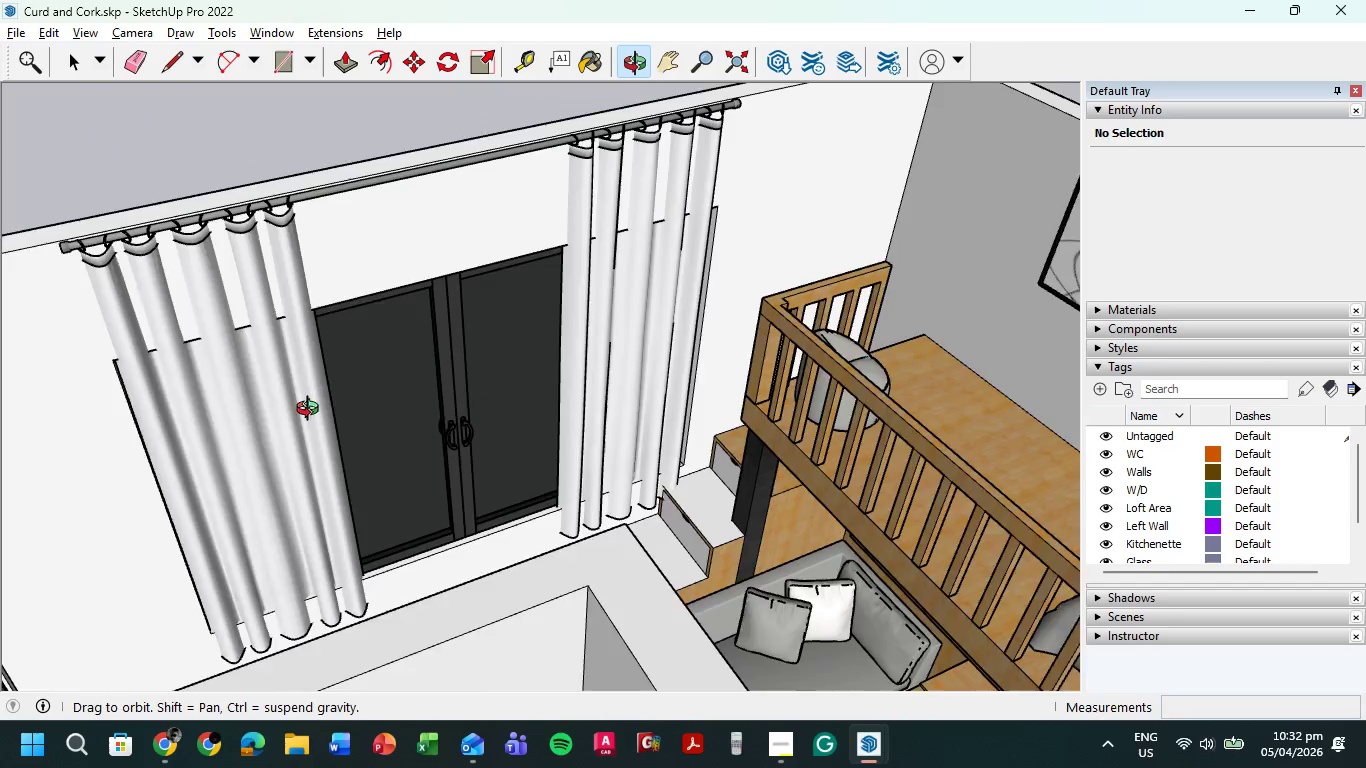 
scroll: coordinate [617, 288], scroll_direction: down, amount: 6.0
 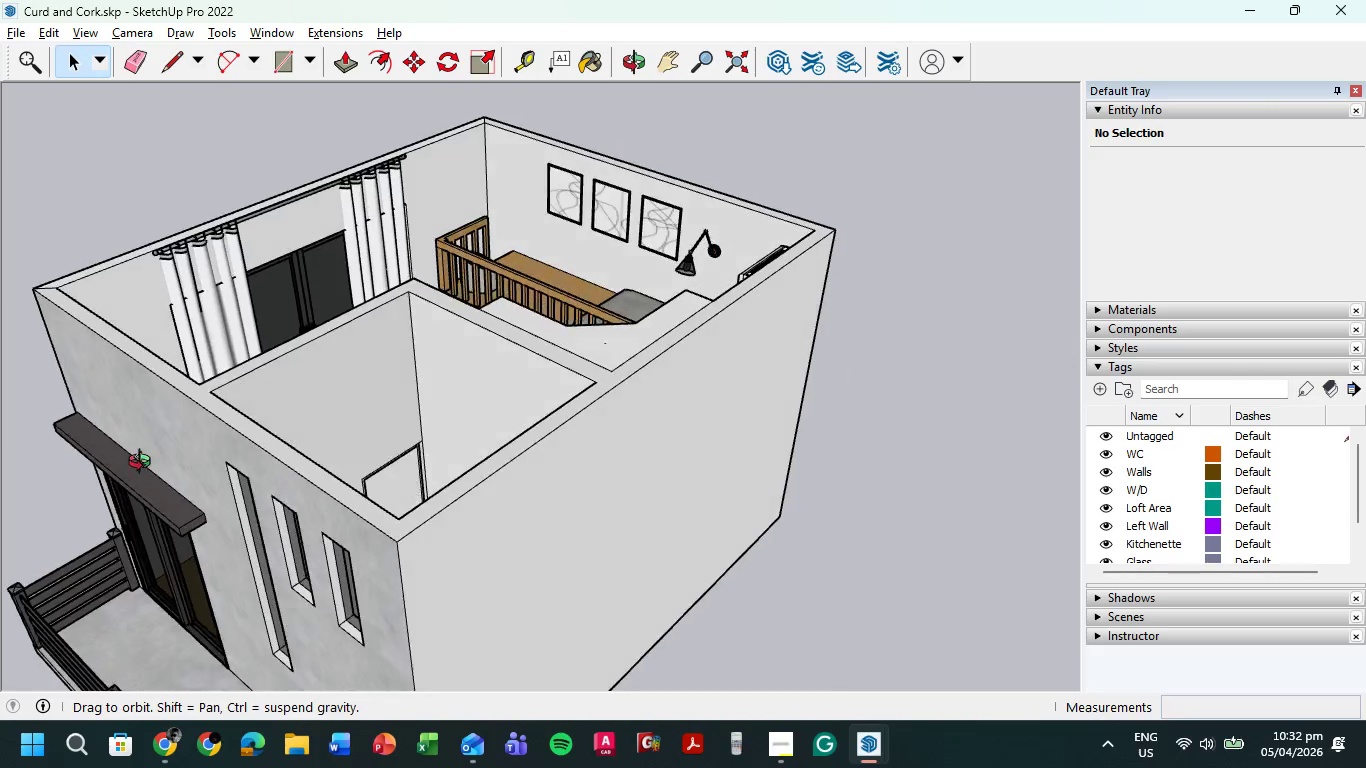 
scroll: coordinate [168, 225], scroll_direction: up, amount: 8.0
 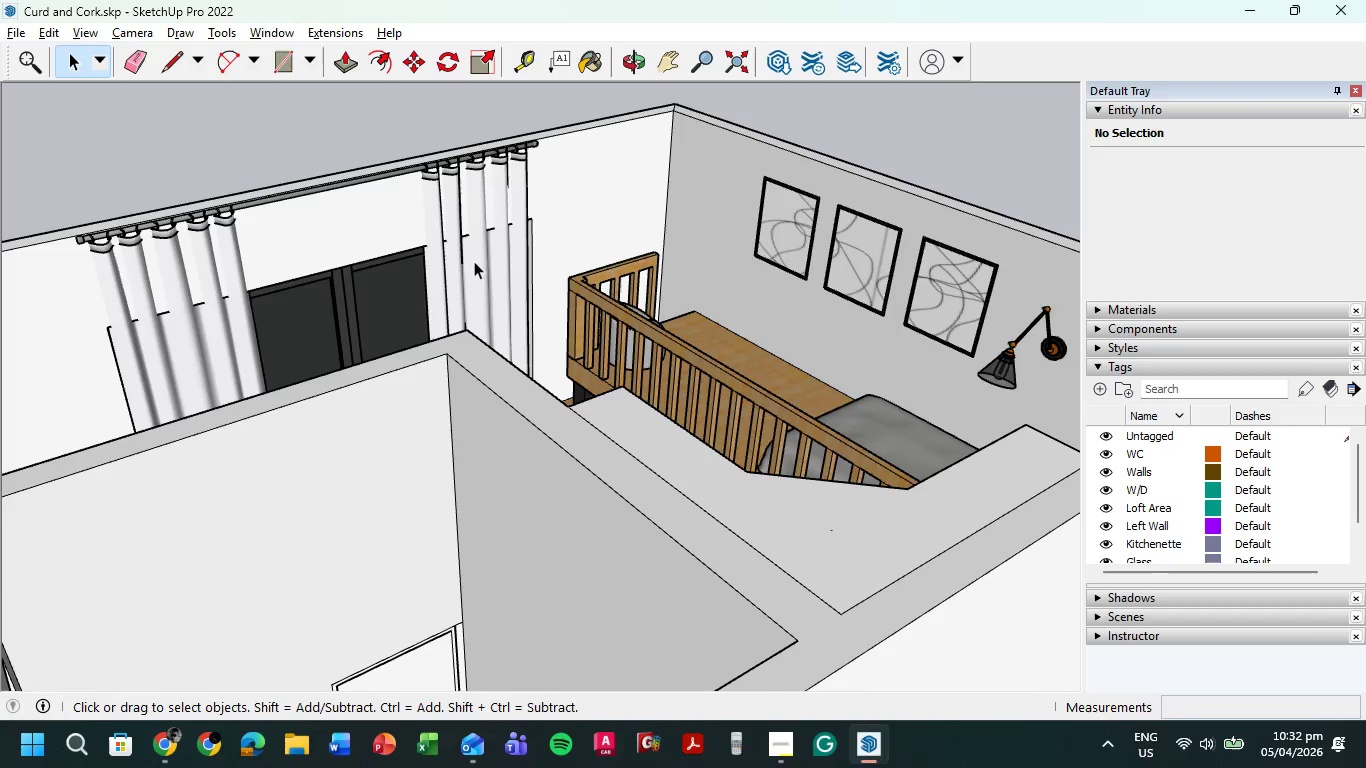 
key(Shift+ShiftLeft)
 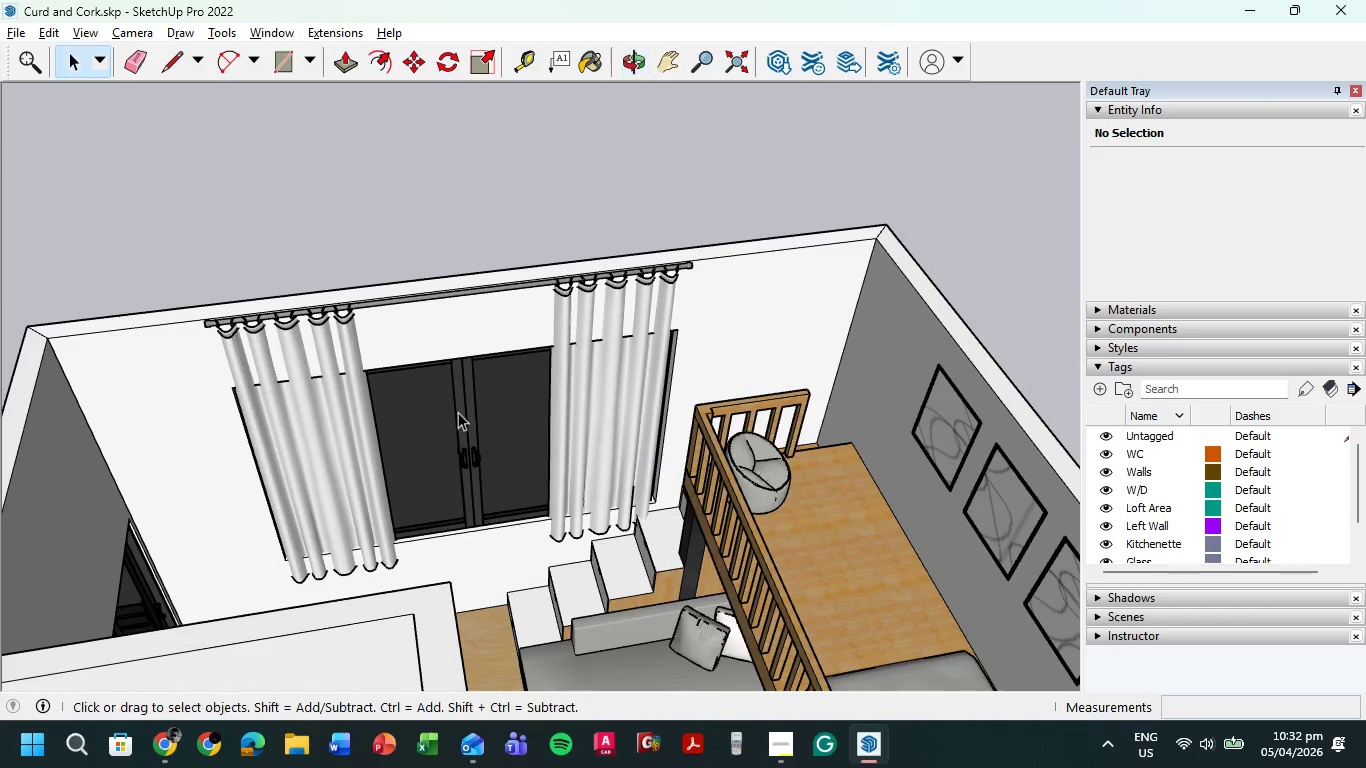 
scroll: coordinate [459, 412], scroll_direction: up, amount: 3.0
 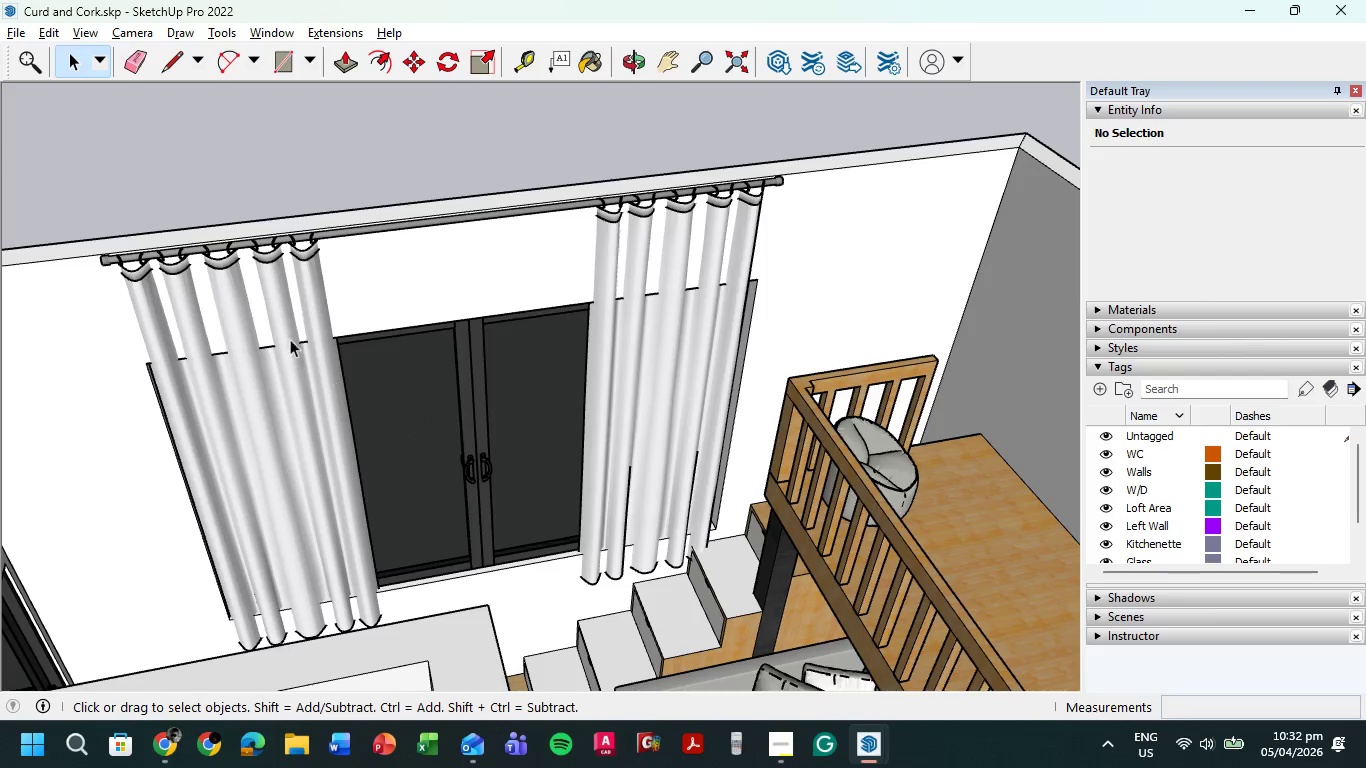 
double_click([273, 311])
 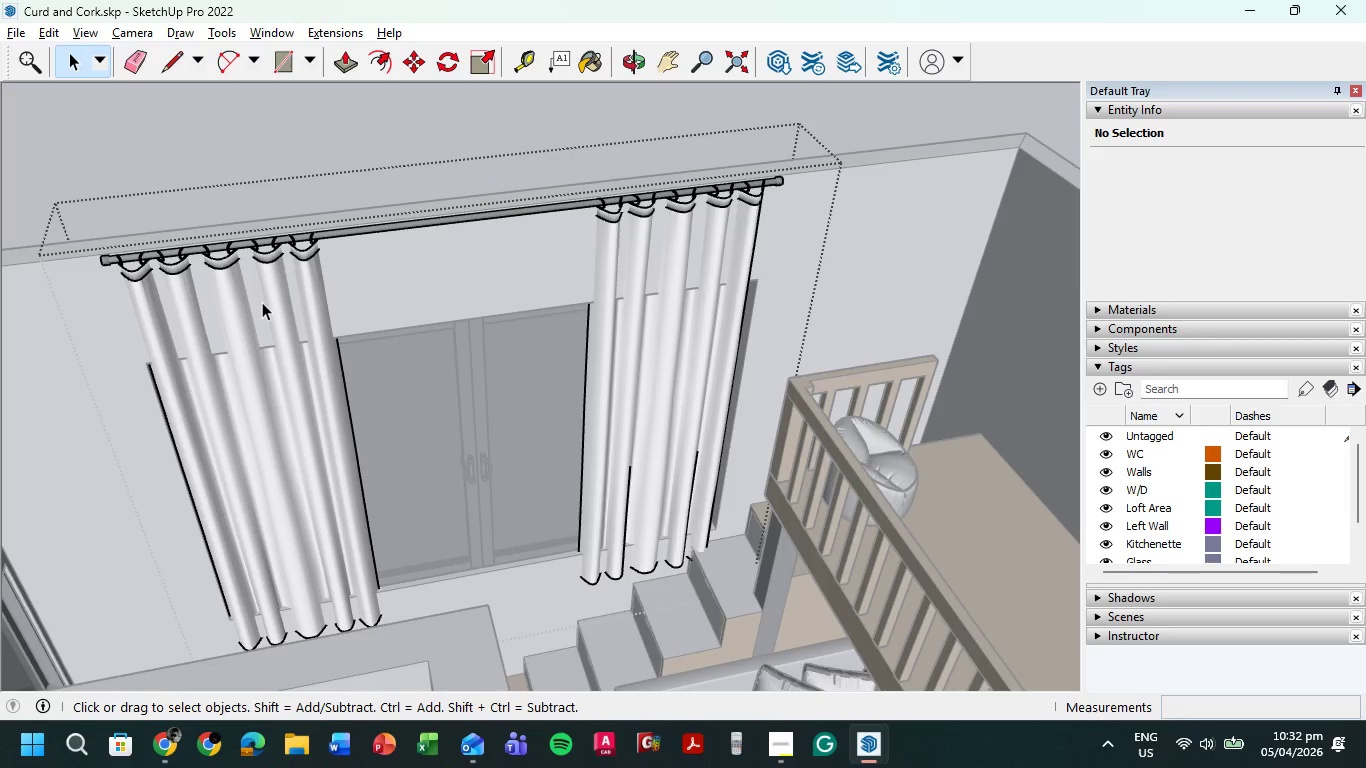 
left_click([259, 297])
 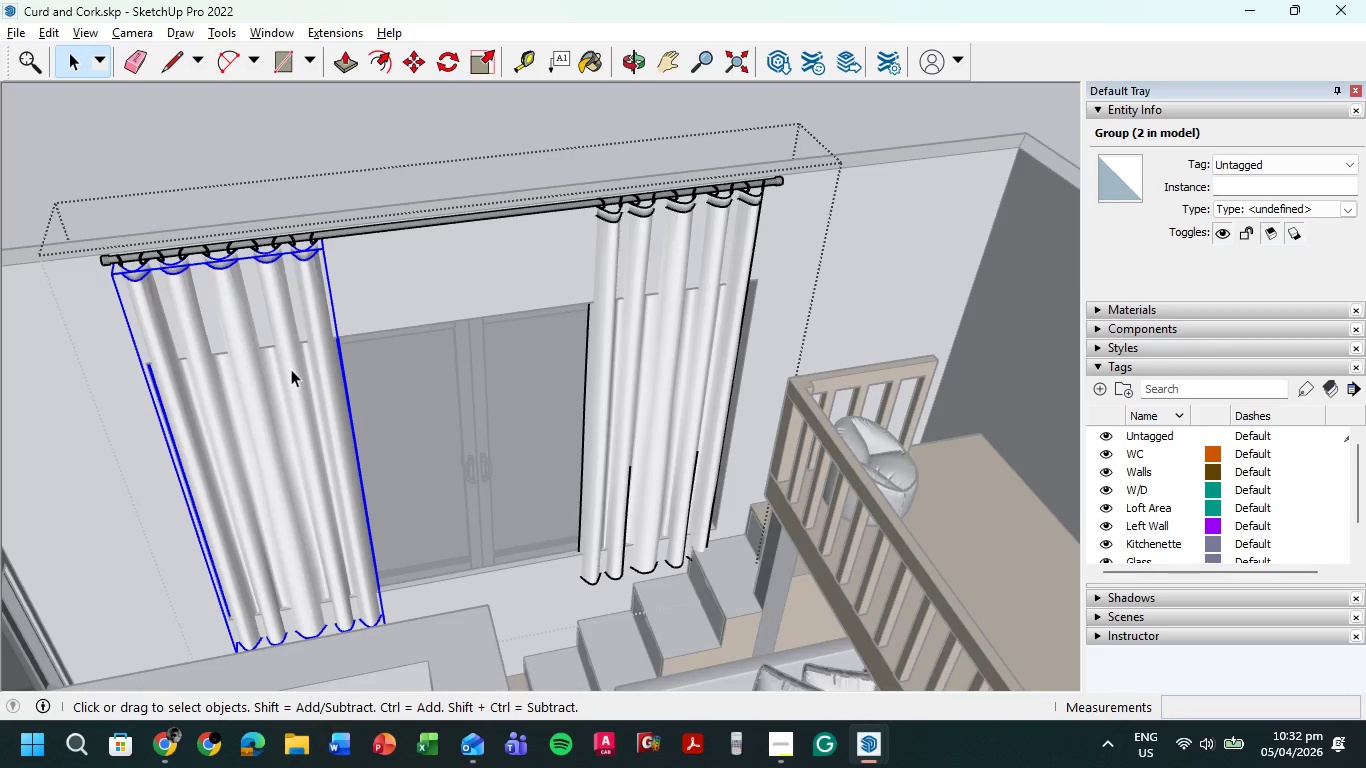 
key(Control+C)
 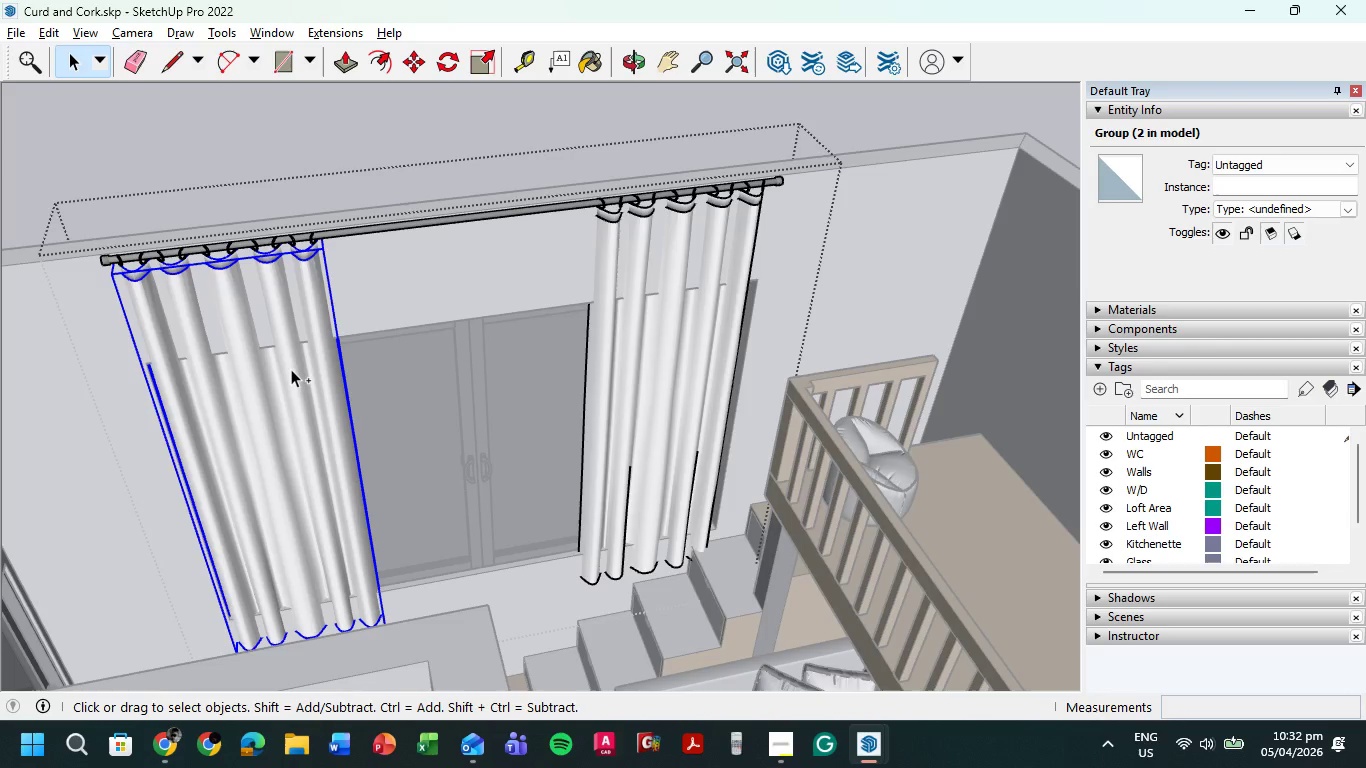 
key(Control+V)
 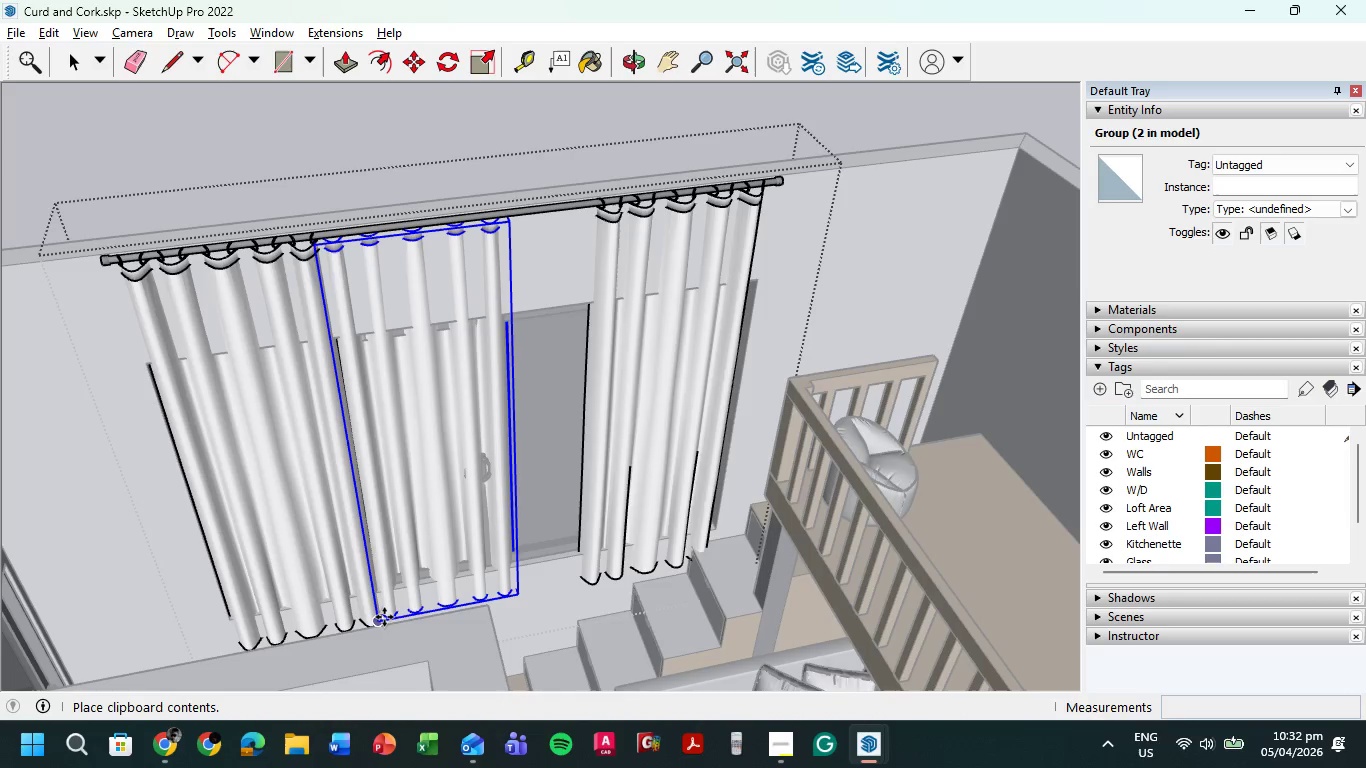 
left_click([384, 617])
 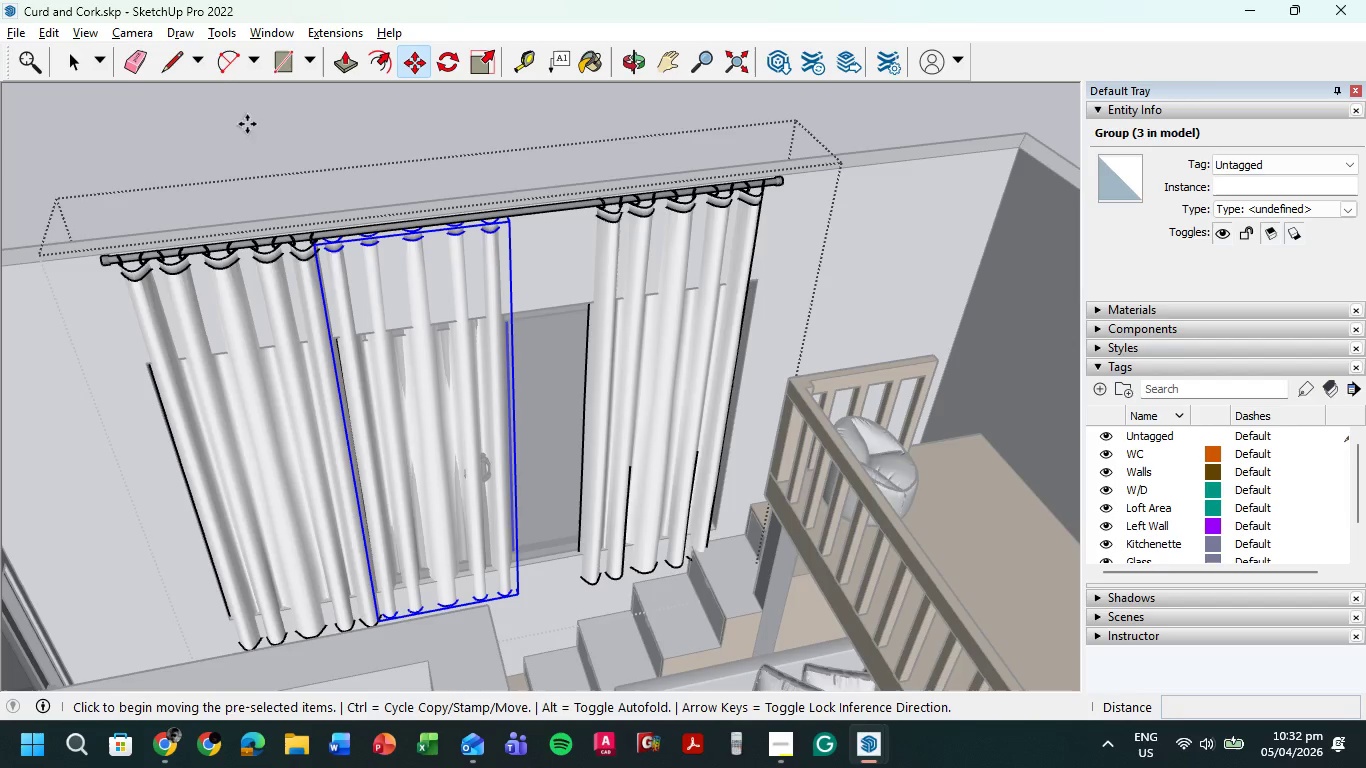 
left_click([75, 63])
 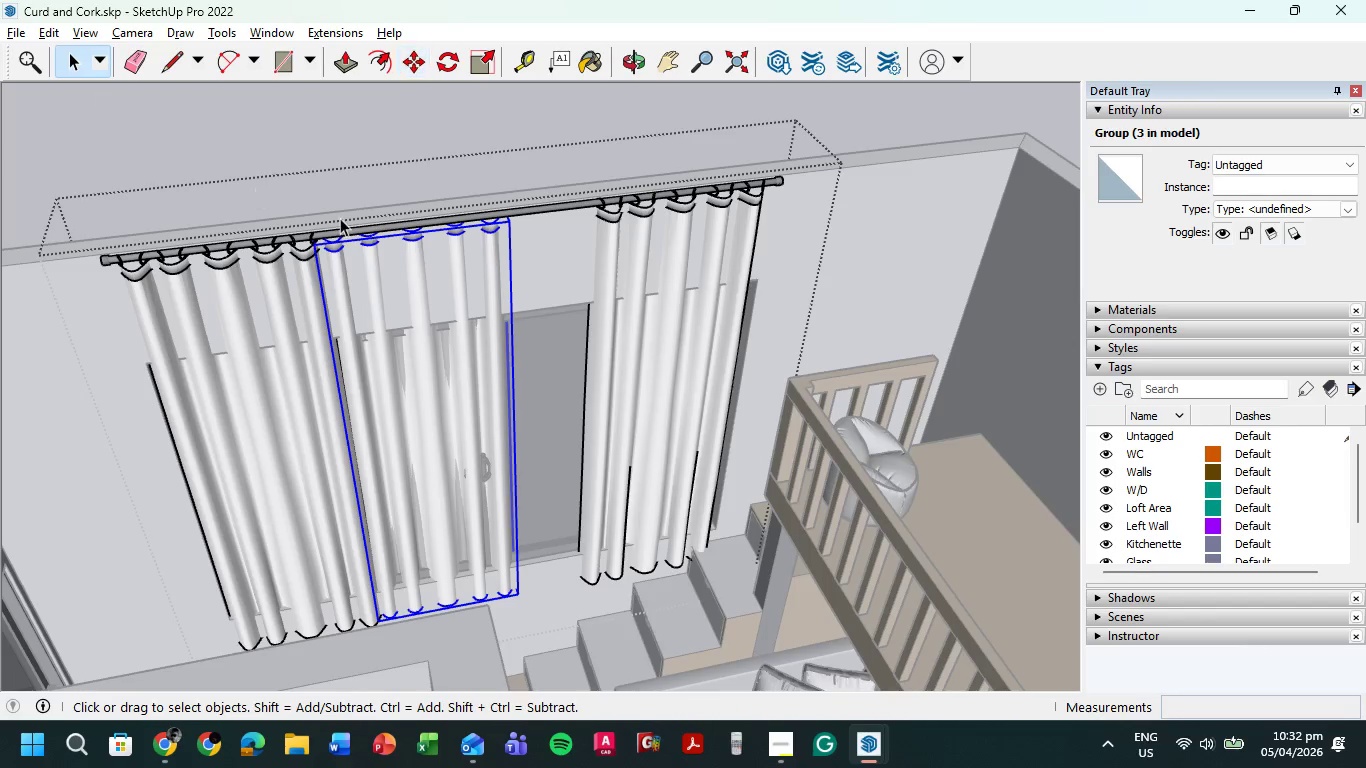 
left_click([405, 317])
 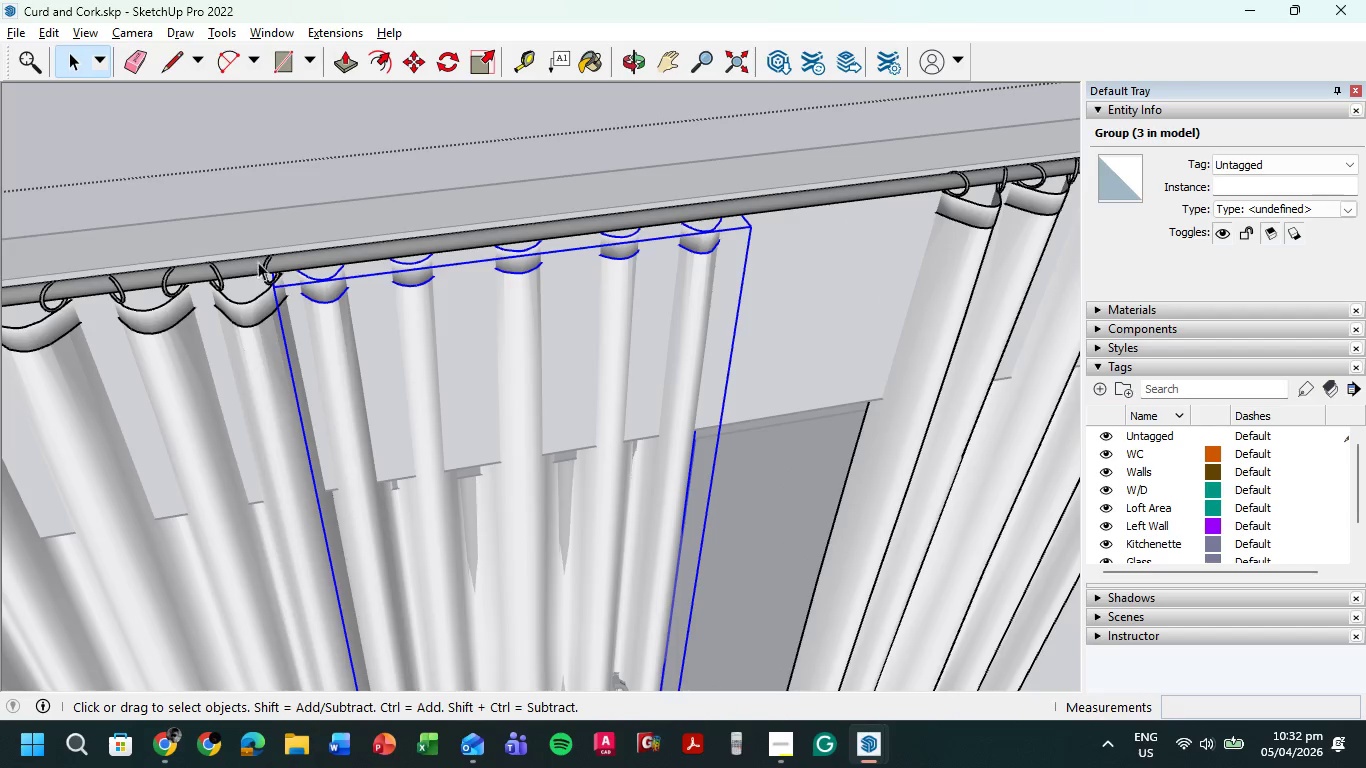 
scroll: coordinate [341, 218], scroll_direction: up, amount: 9.0
 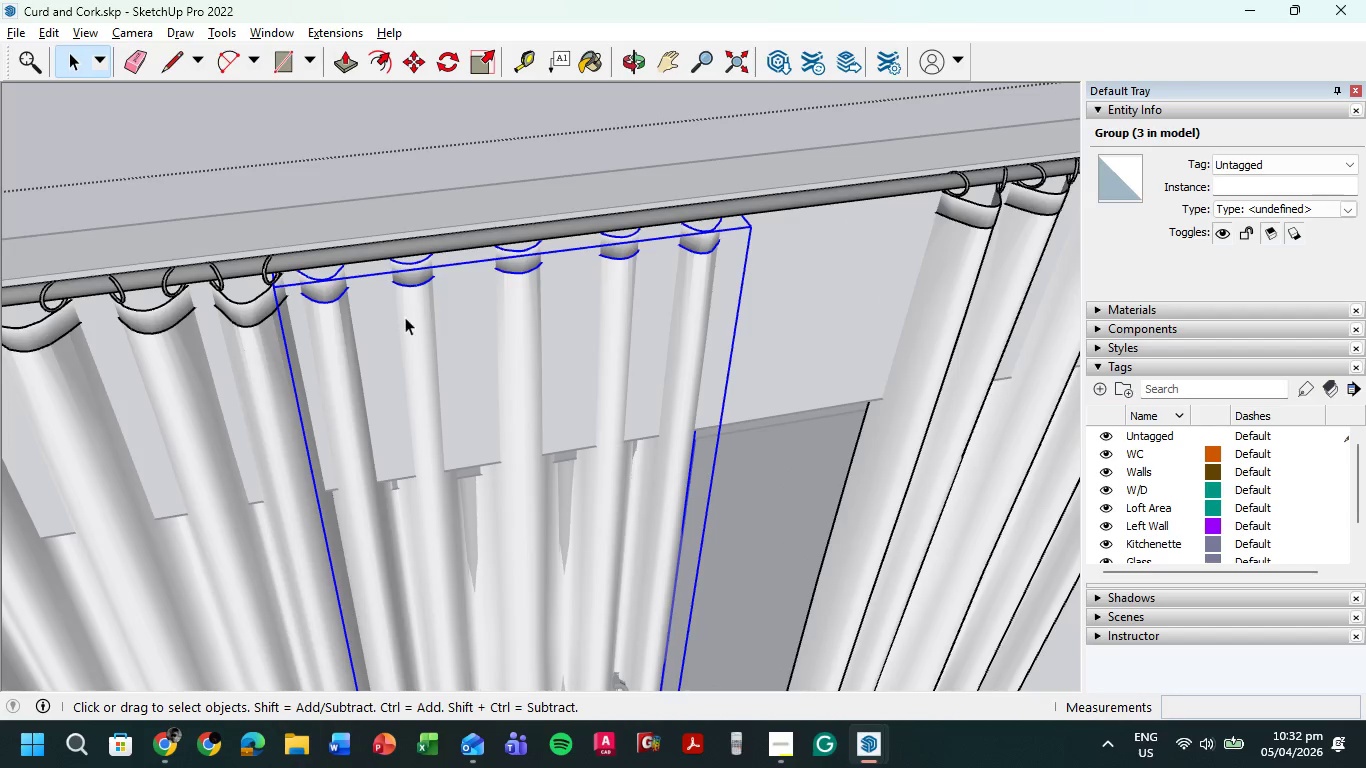 
left_click([263, 264])
 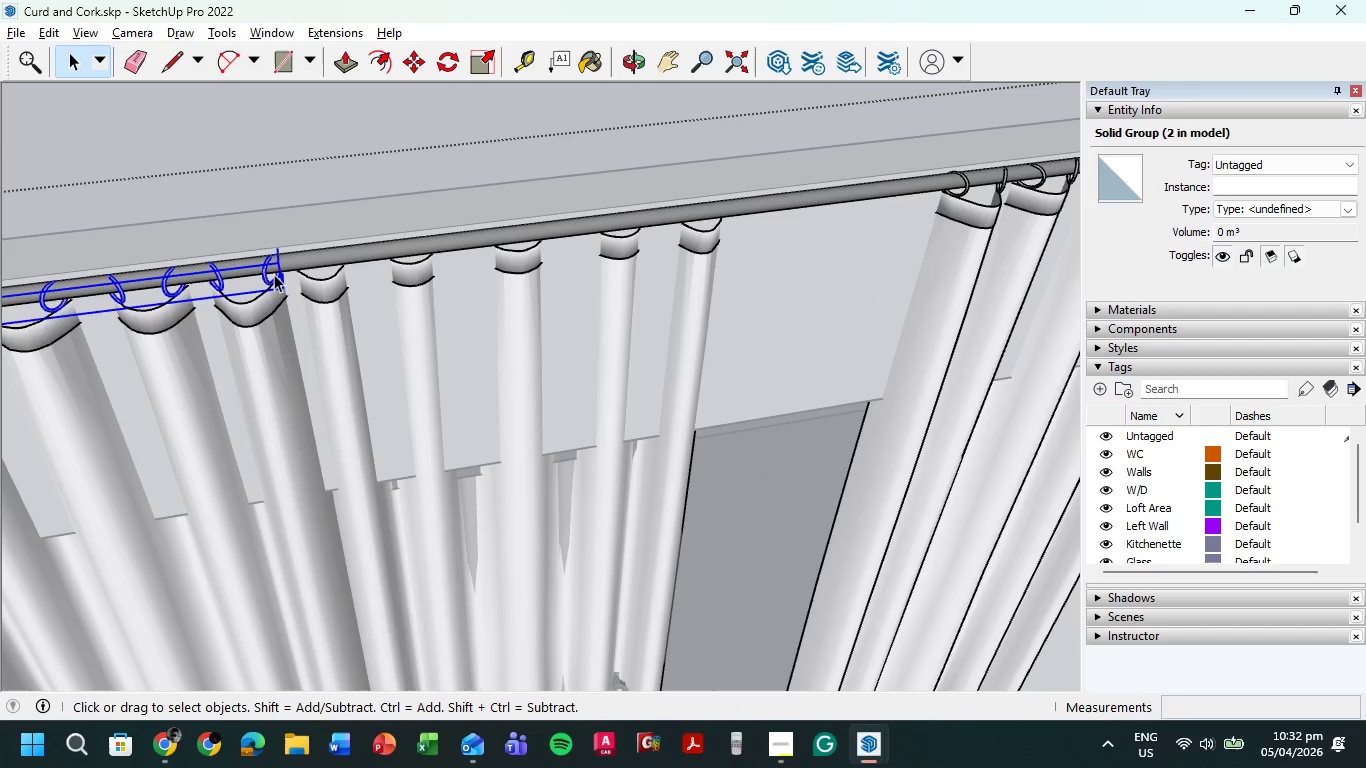 
key(Control+C)
 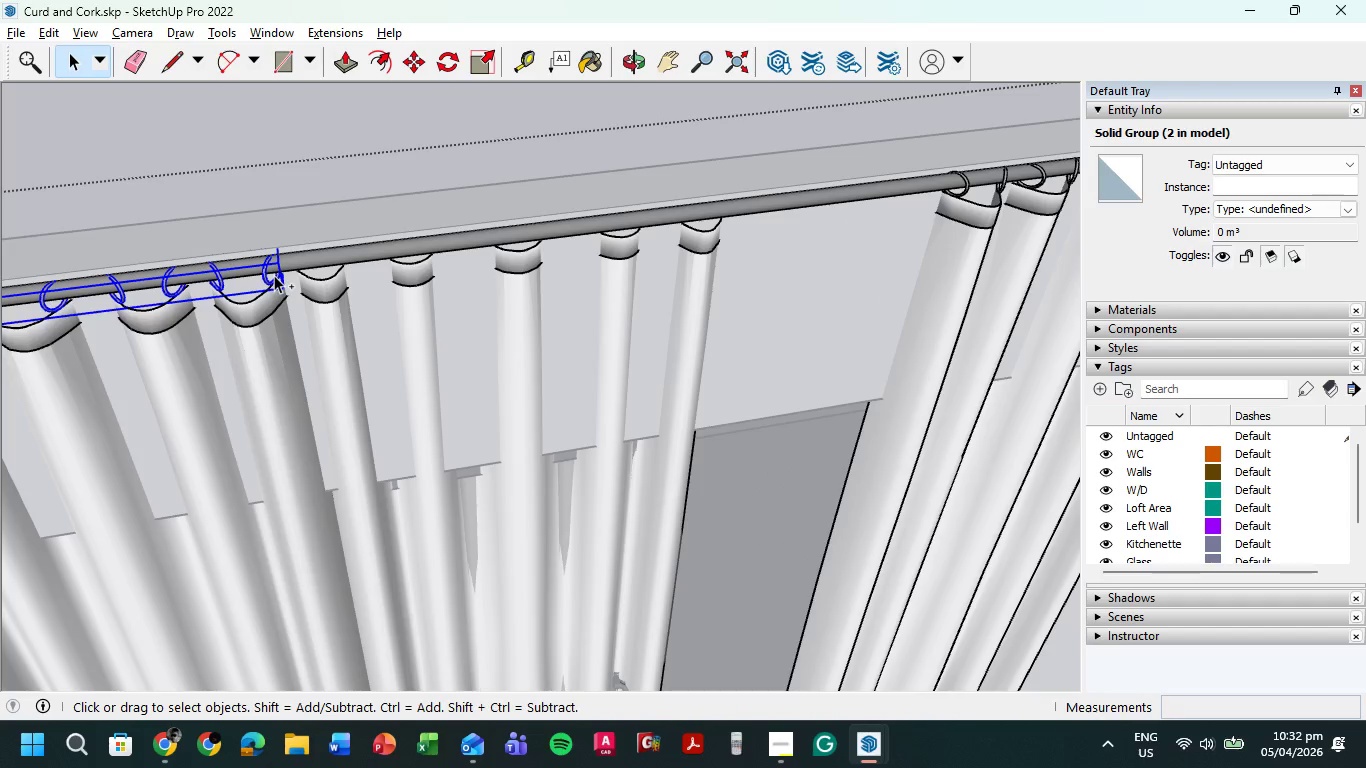 
key(Control+V)
 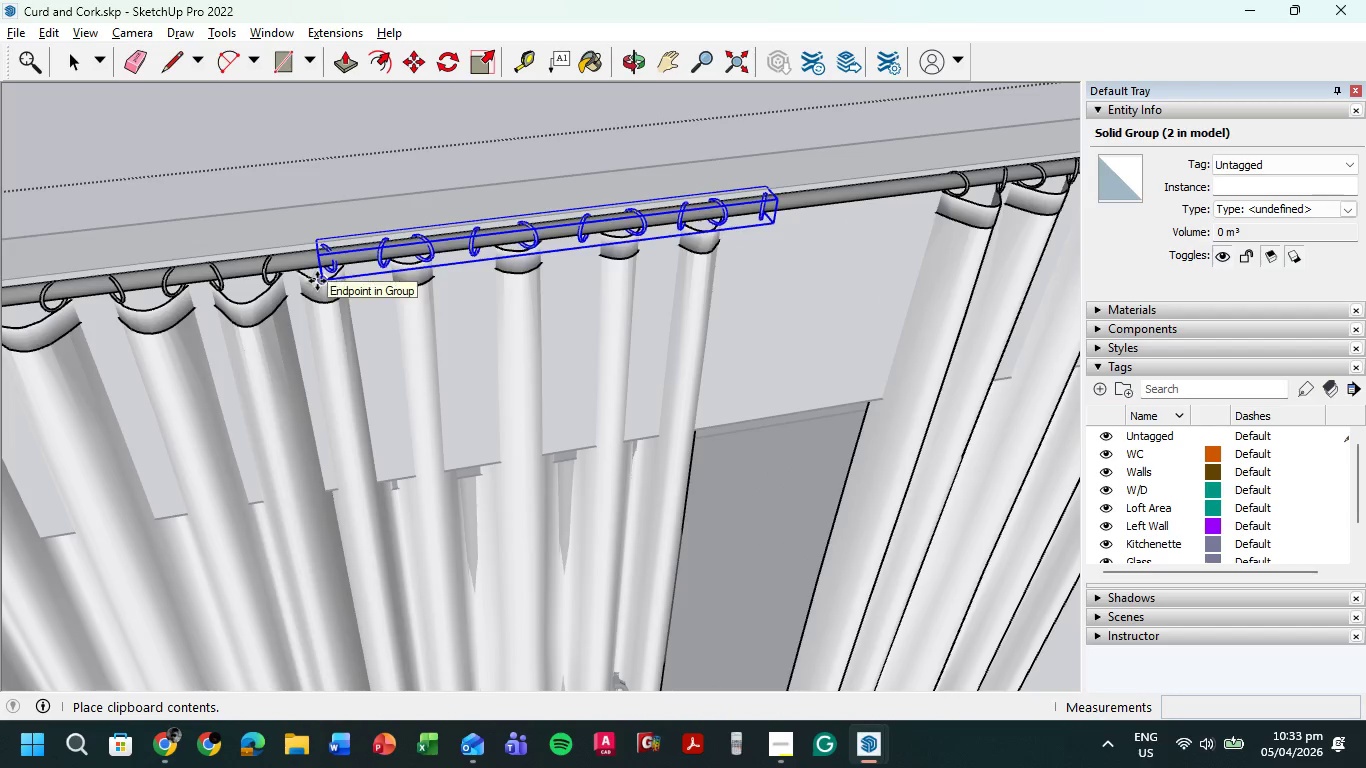 
left_click([316, 282])
 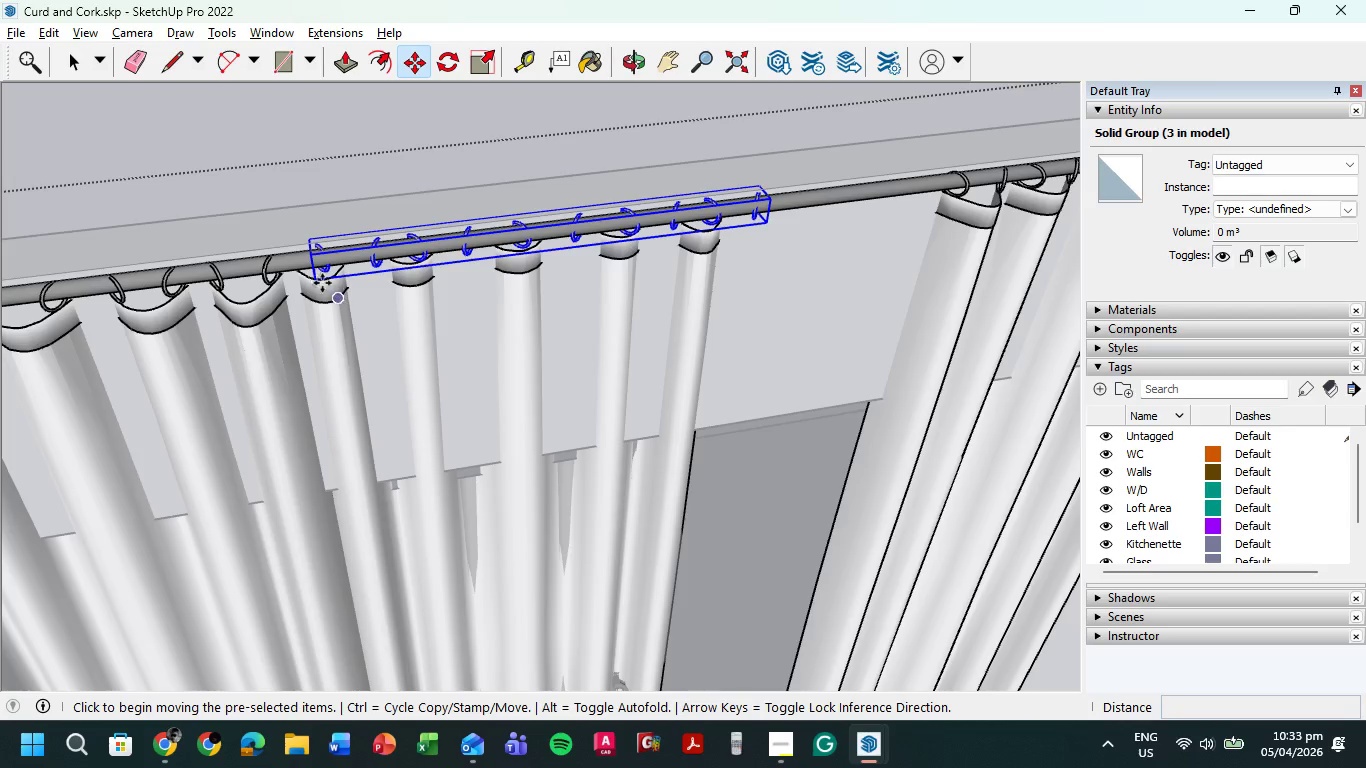 
scroll: coordinate [332, 244], scroll_direction: up, amount: 6.0
 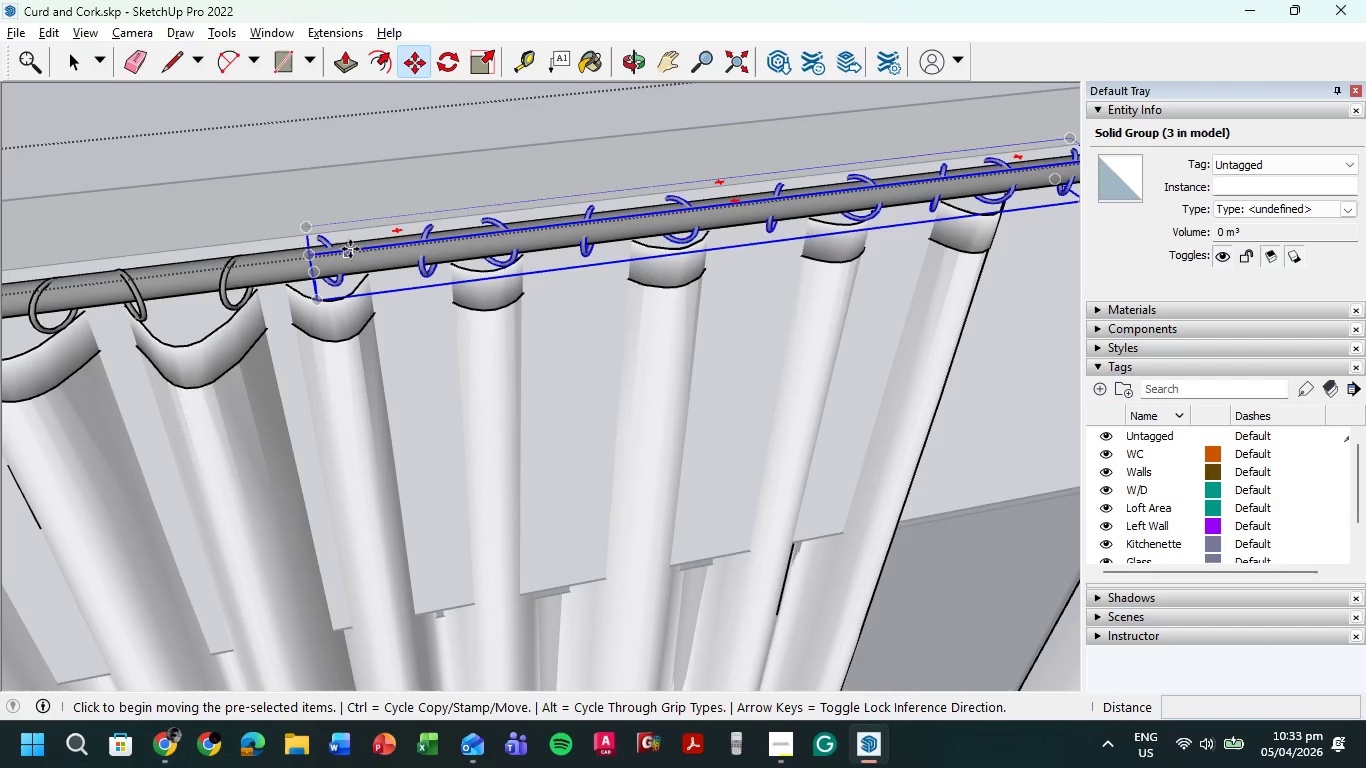 
left_click([350, 249])
 